 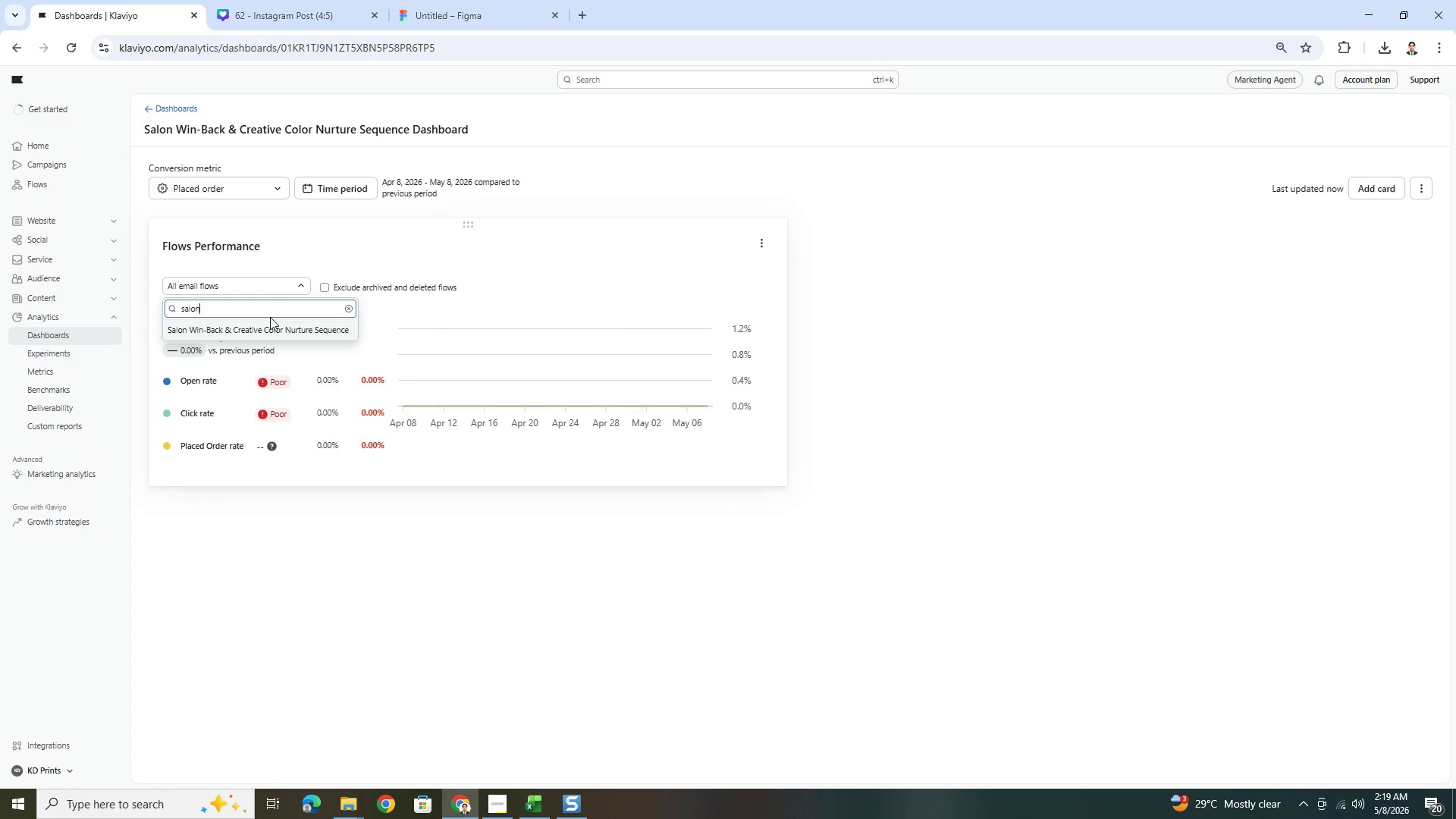 
left_click([271, 324])
 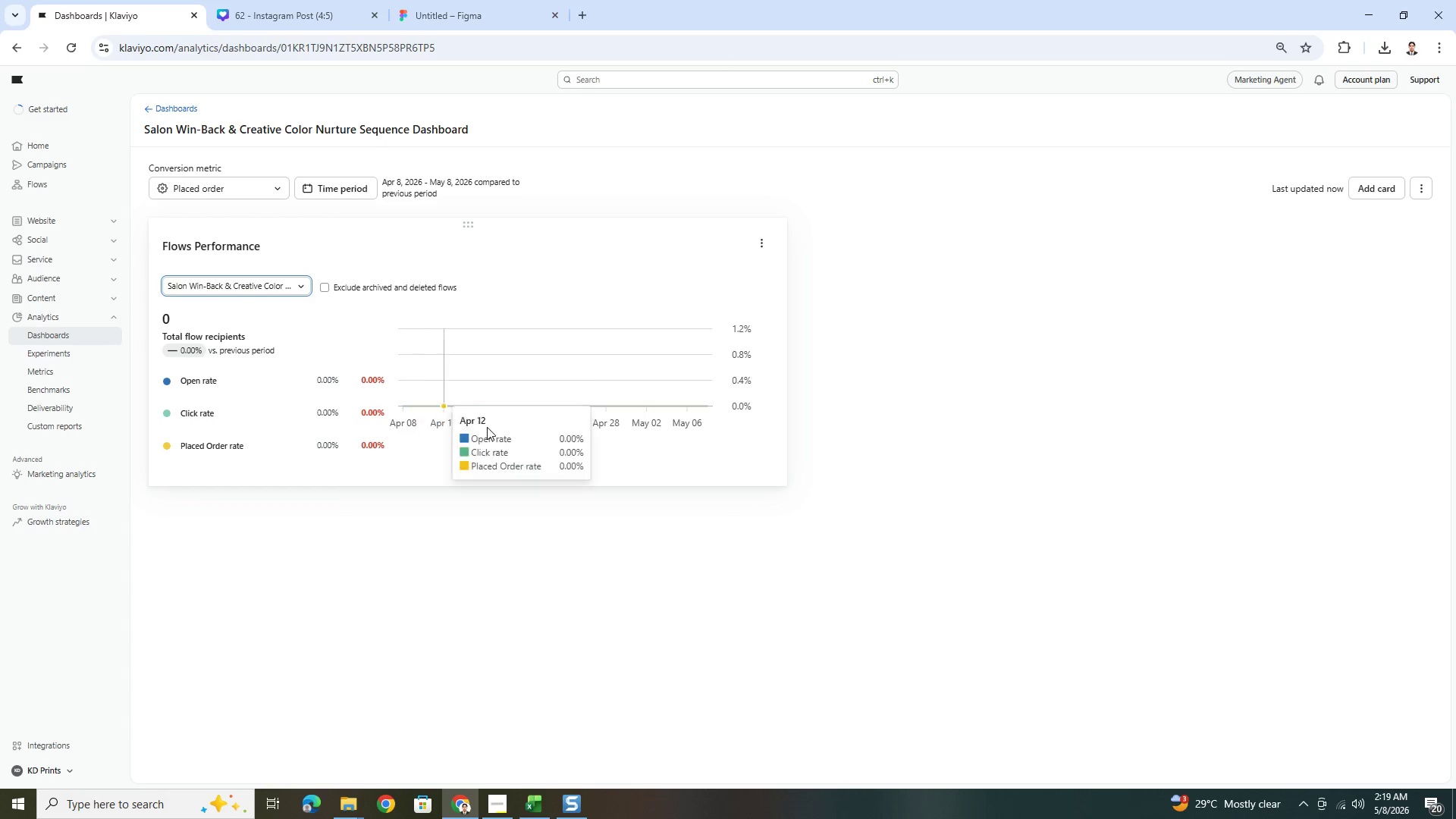 
wait(9.7)
 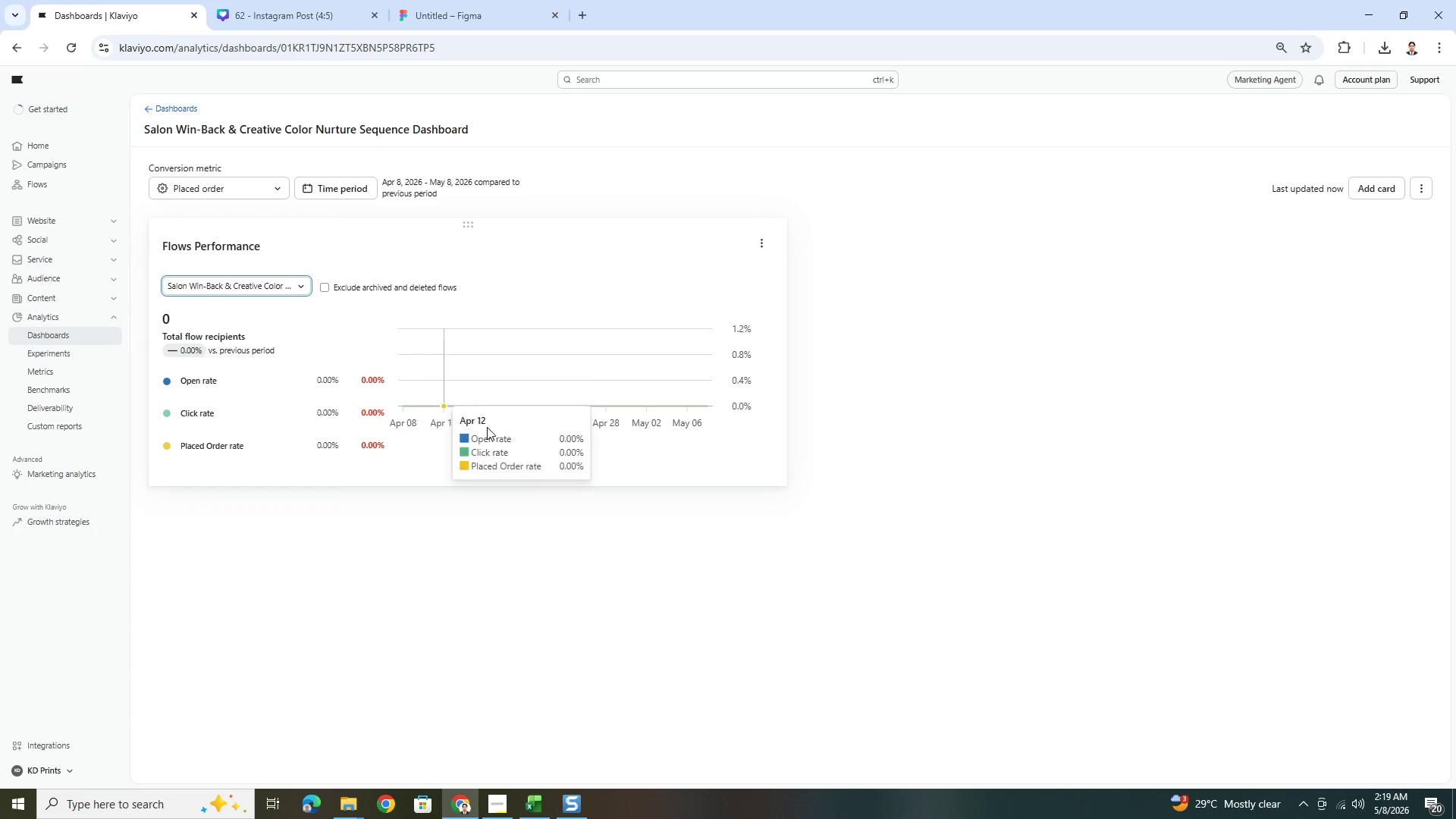 
left_click([761, 241])
 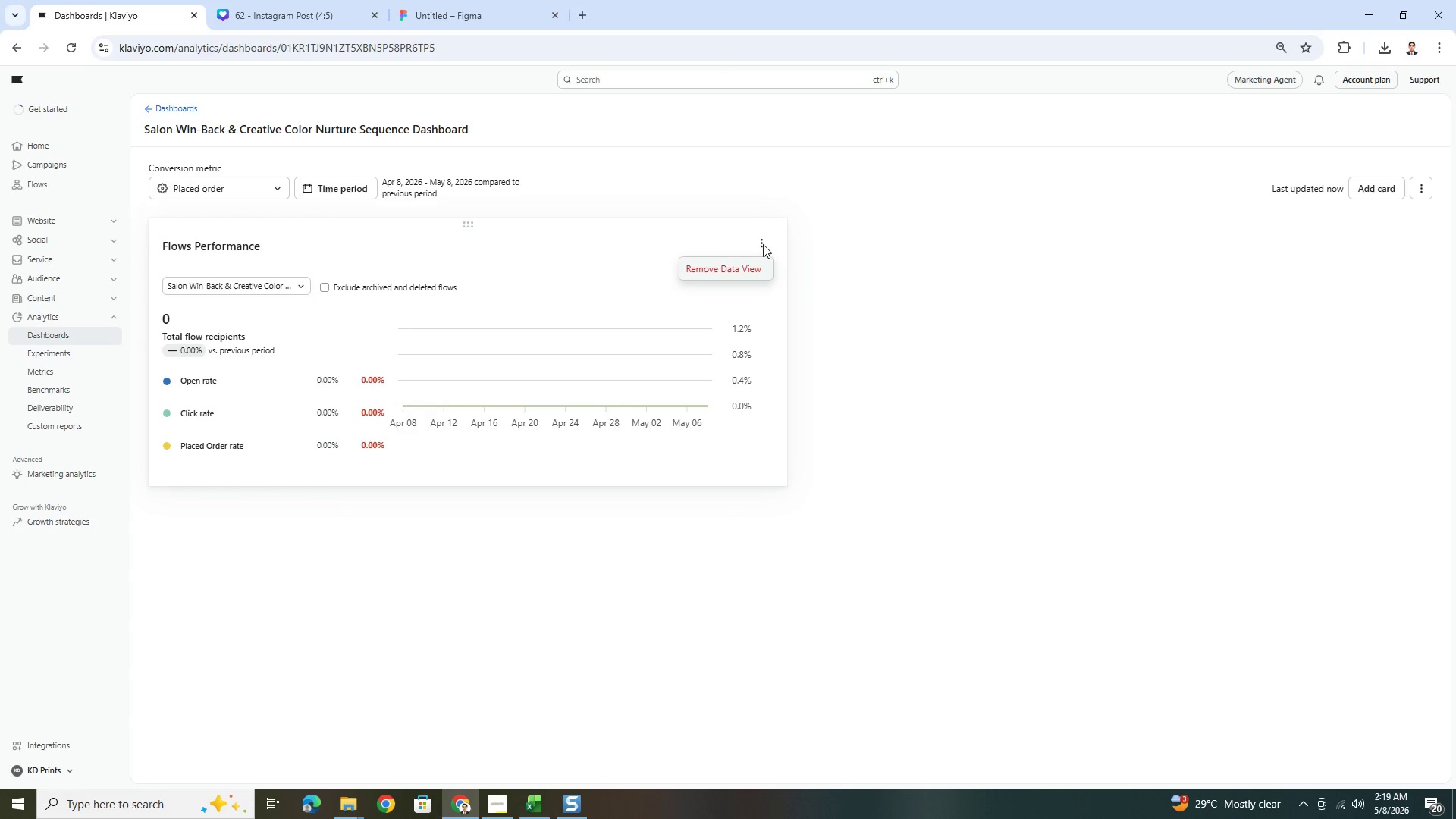 
left_click([768, 237])
 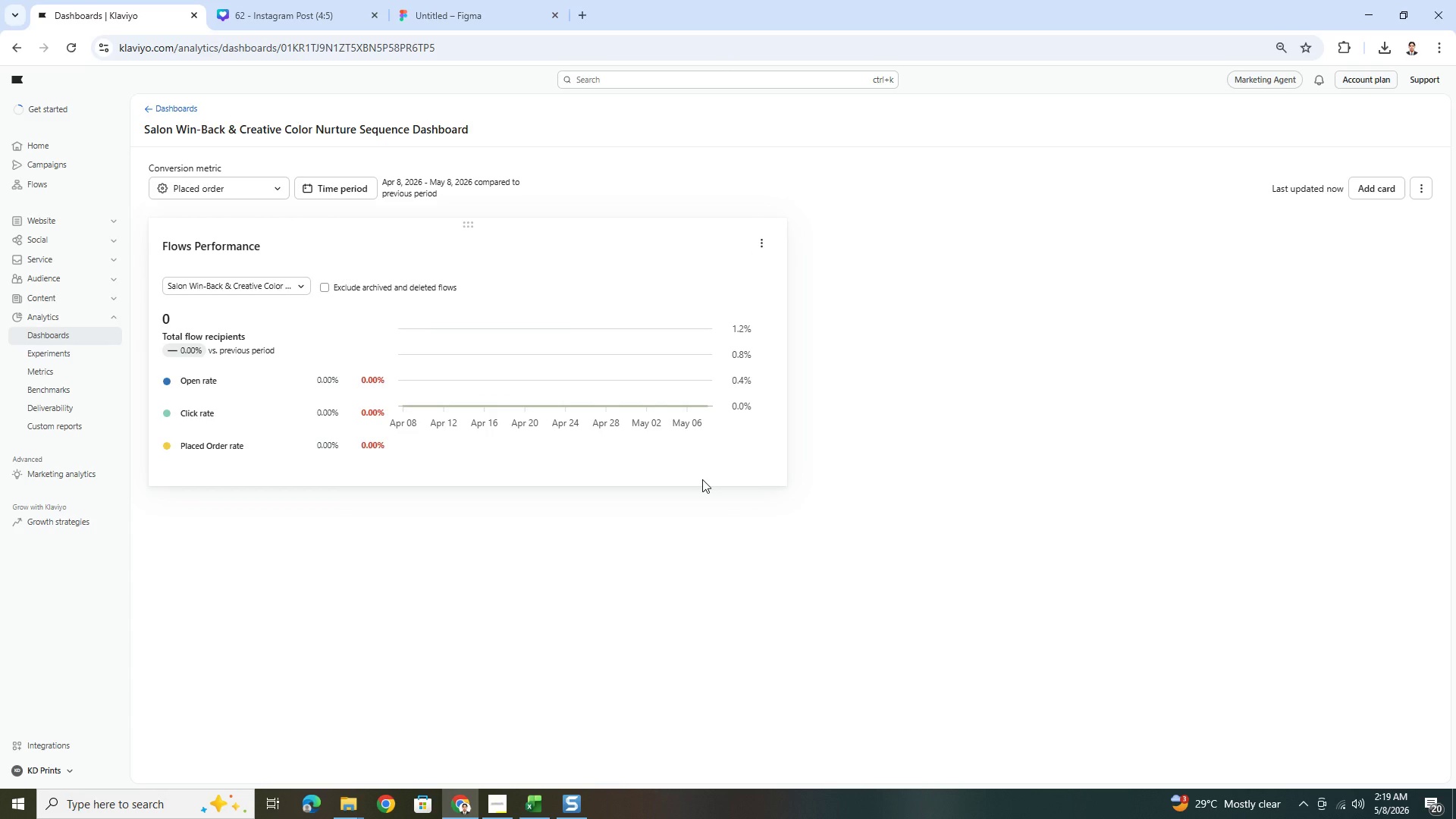 
wait(15.09)
 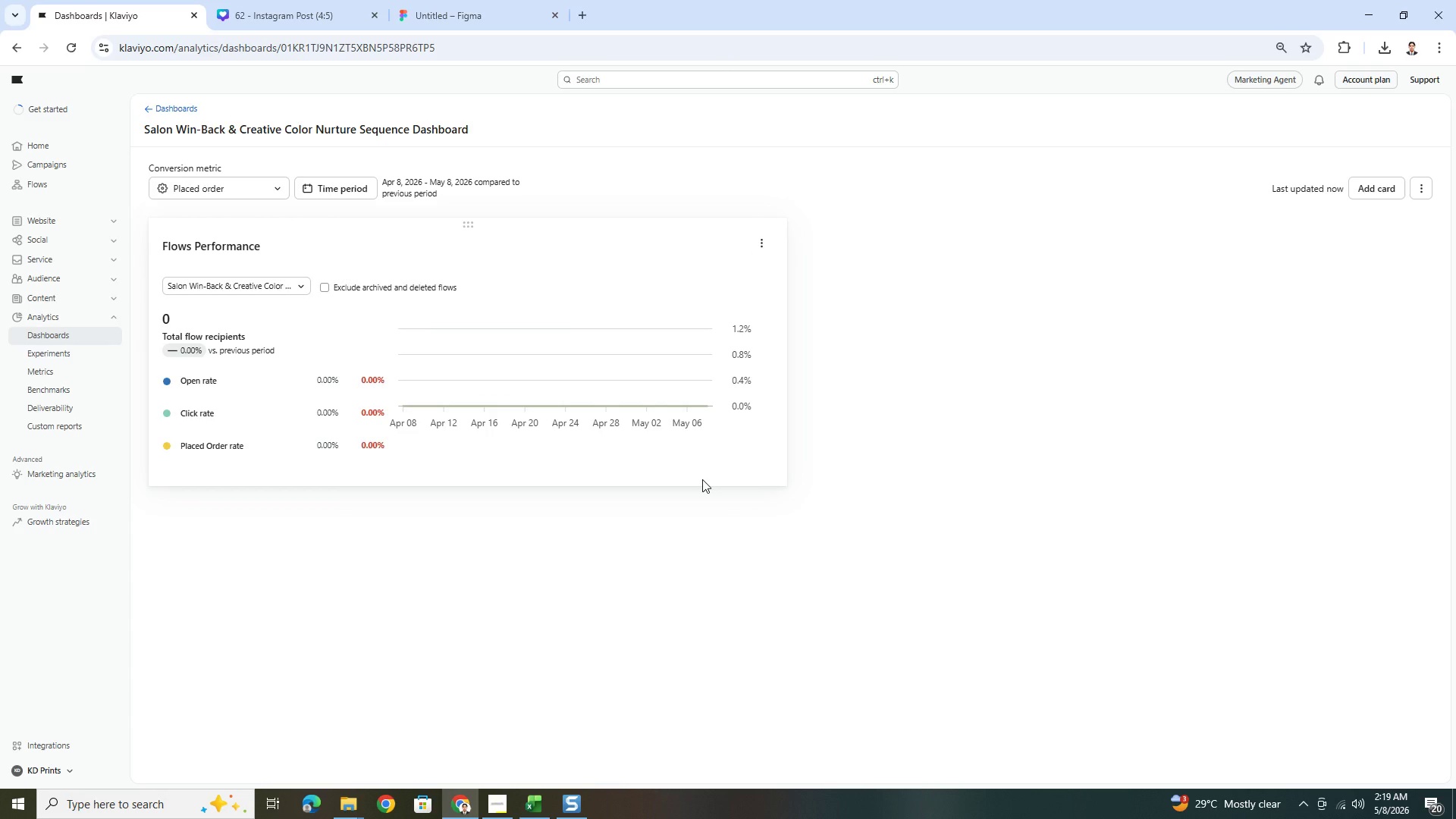 
left_click([265, 189])
 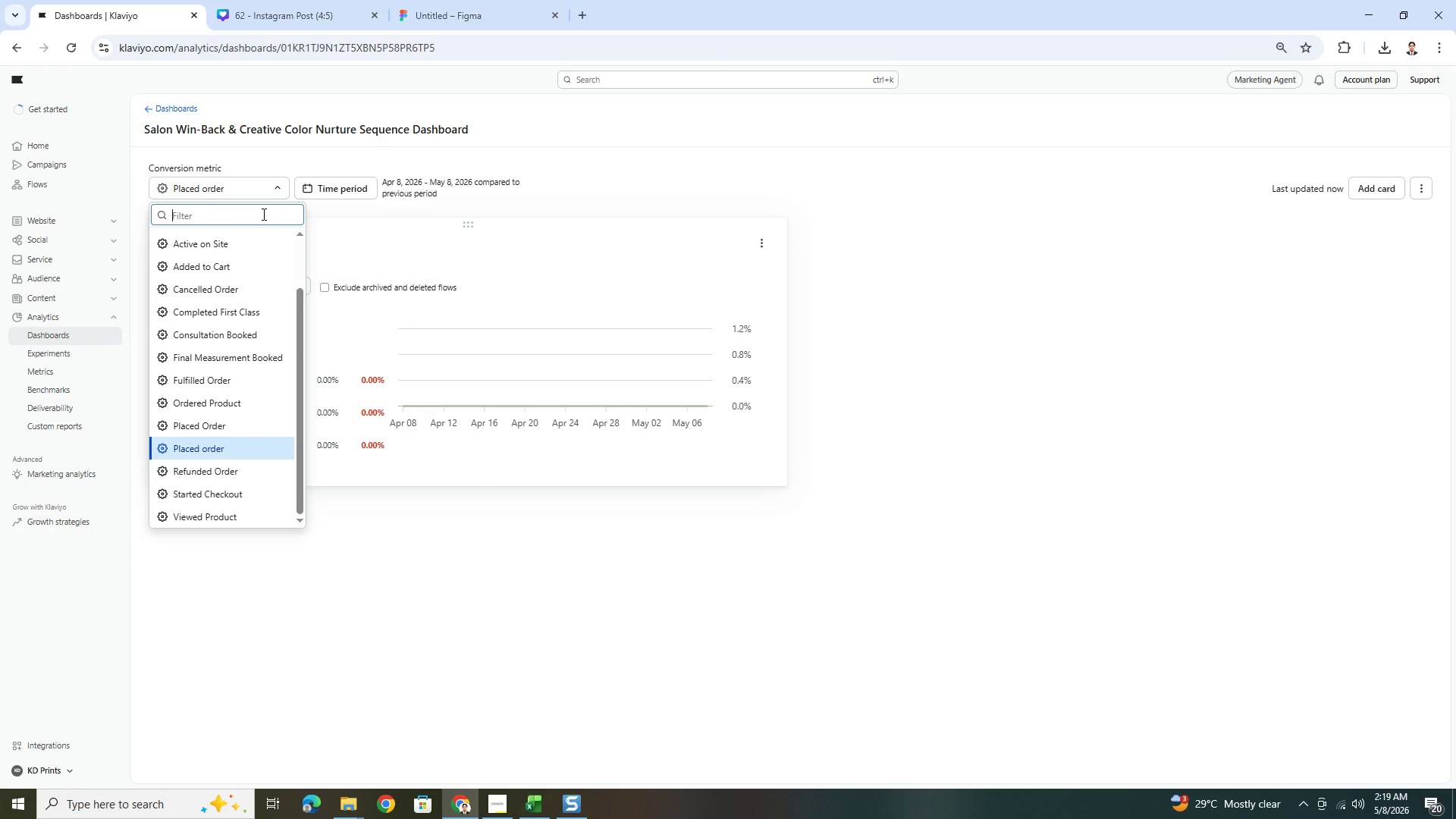 
type(value)
key(Backspace)
key(Backspace)
key(Backspace)
key(Backspace)
key(Backspace)
type(pla)
 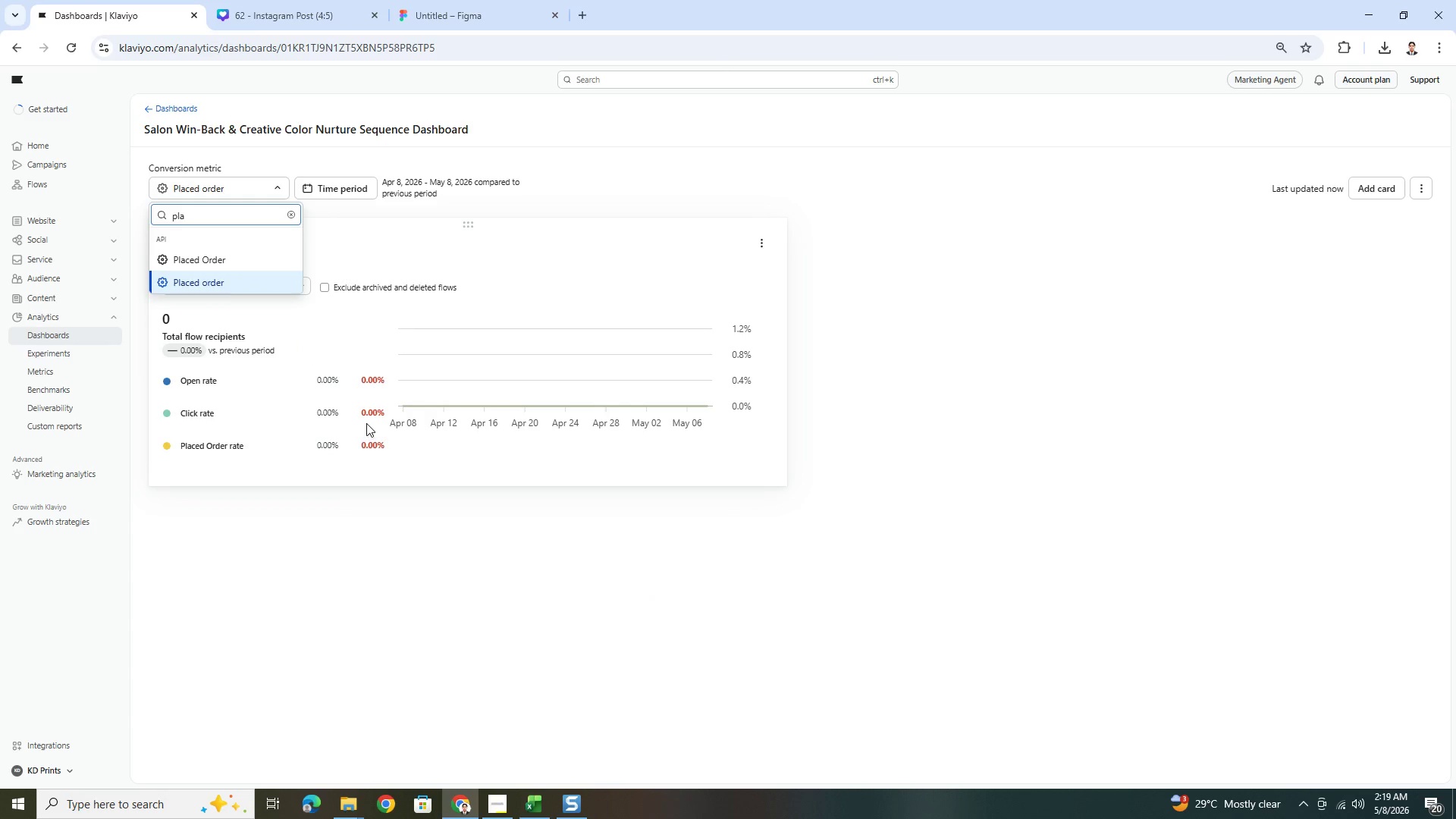 
left_click([293, 213])
 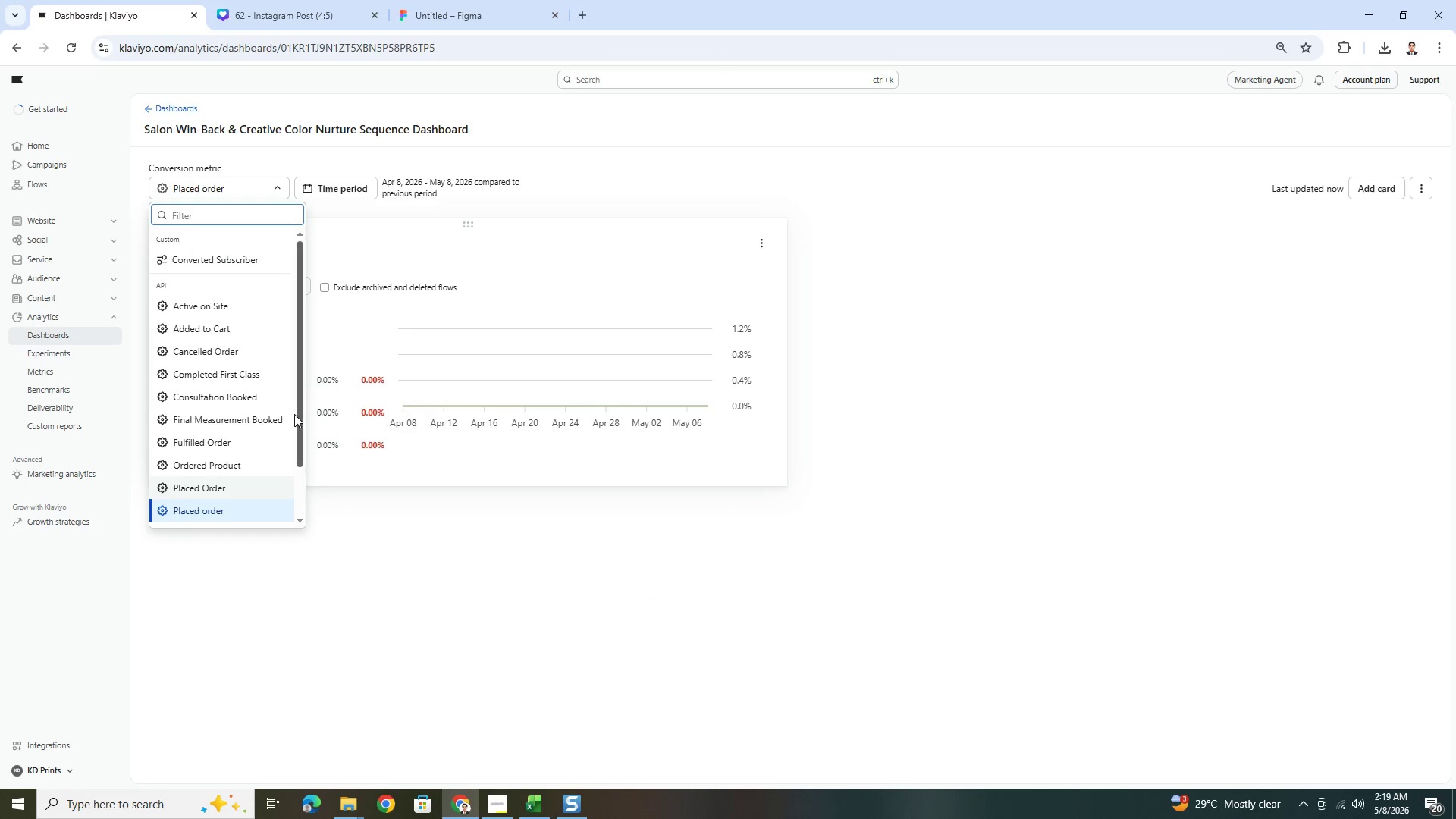 
scroll: coordinate [294, 417], scroll_direction: down, amount: 1.0
 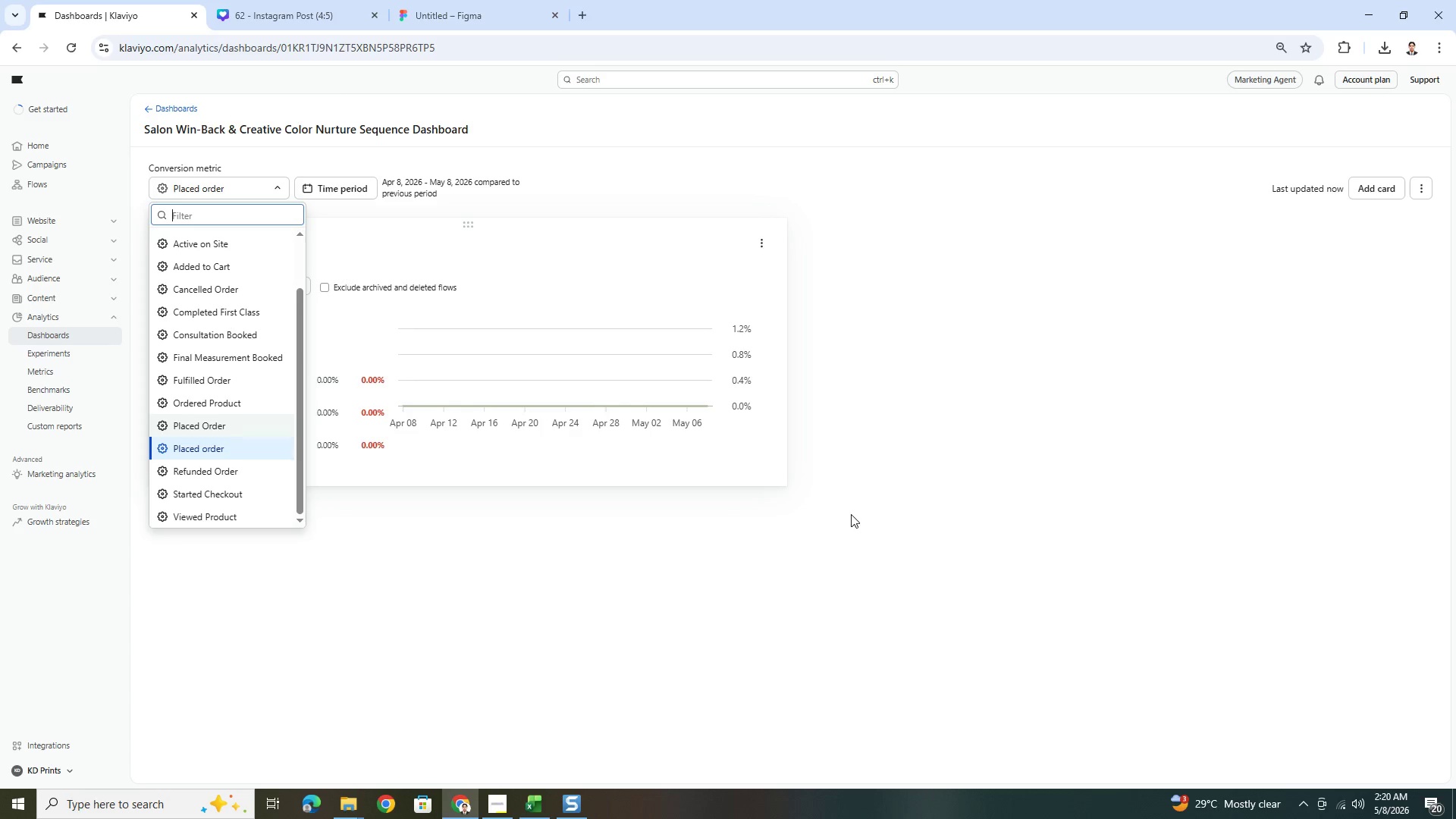 
left_click([861, 515])
 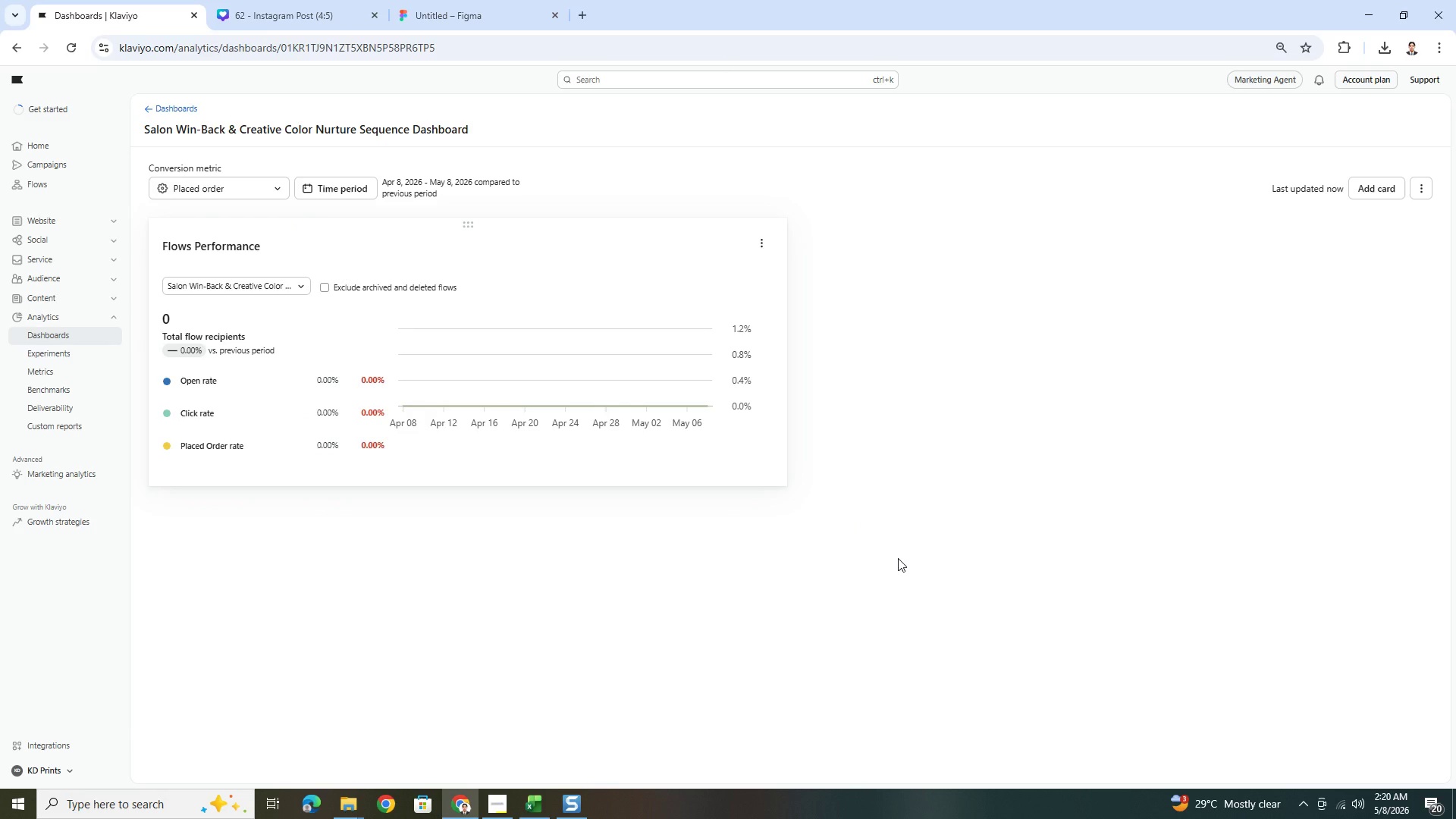 
key(PrintScreen)
 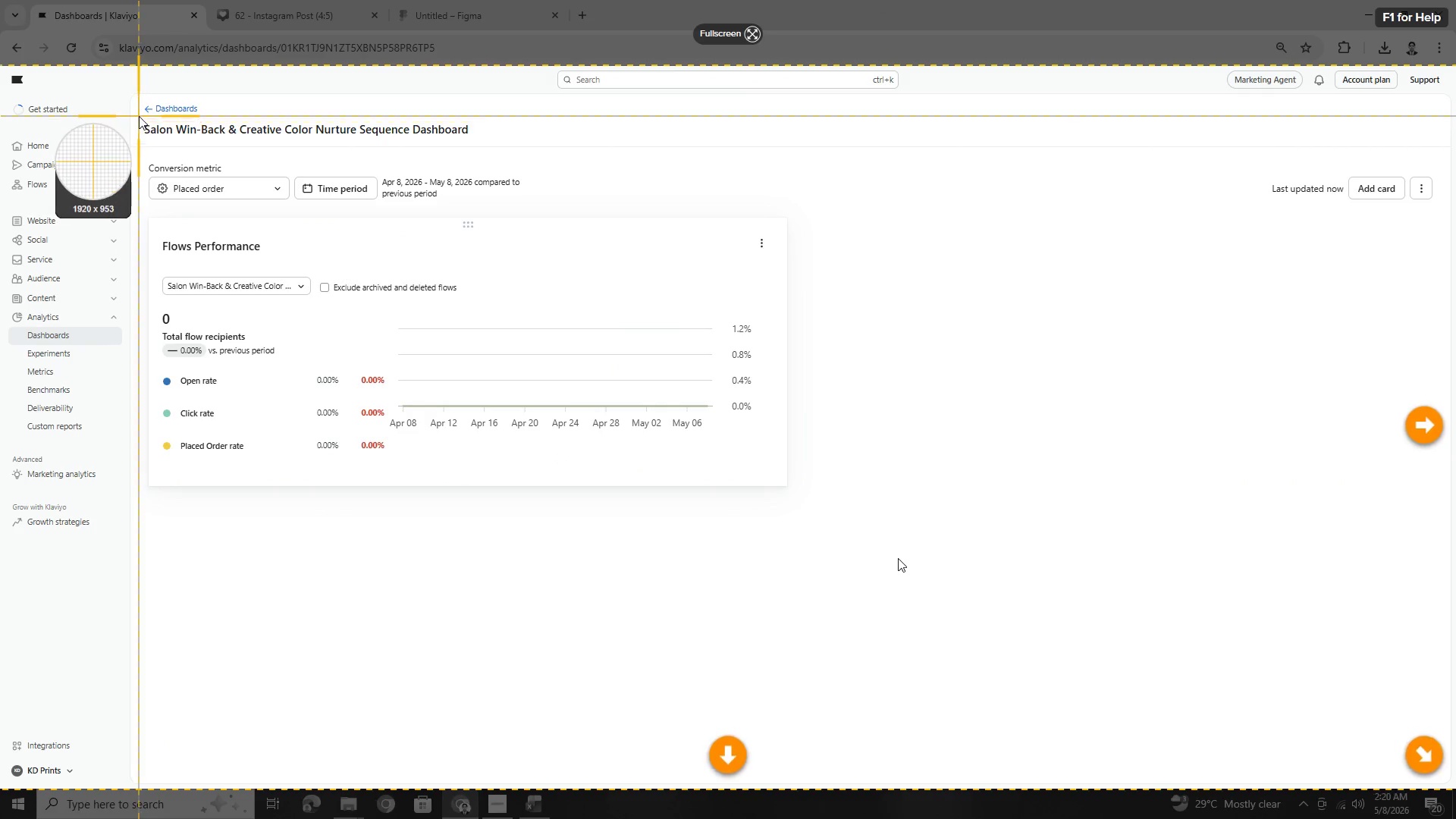 
left_click_drag(start_coordinate=[142, 121], to_coordinate=[817, 503])
 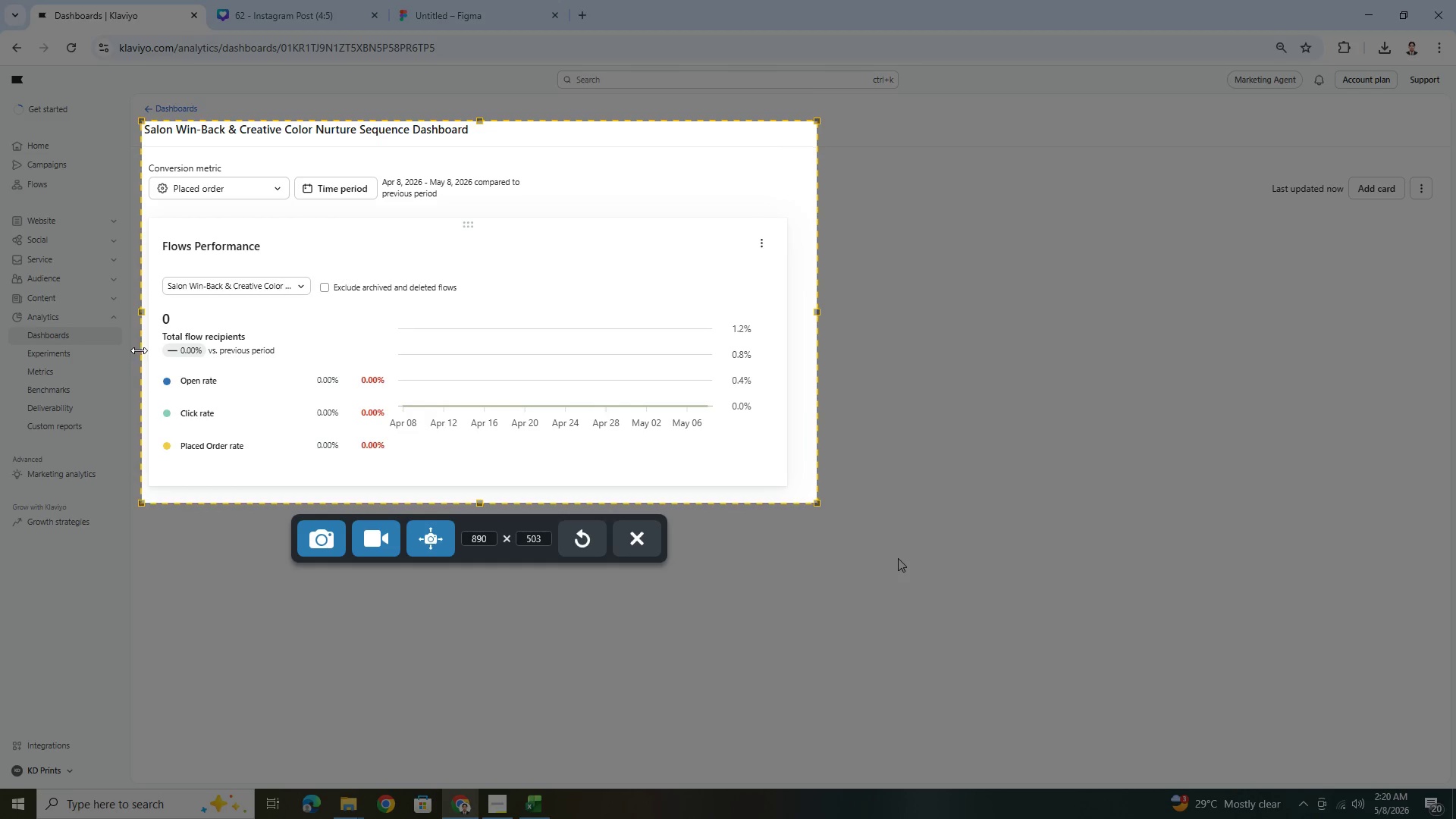 
left_click_drag(start_coordinate=[144, 308], to_coordinate=[135, 305])
 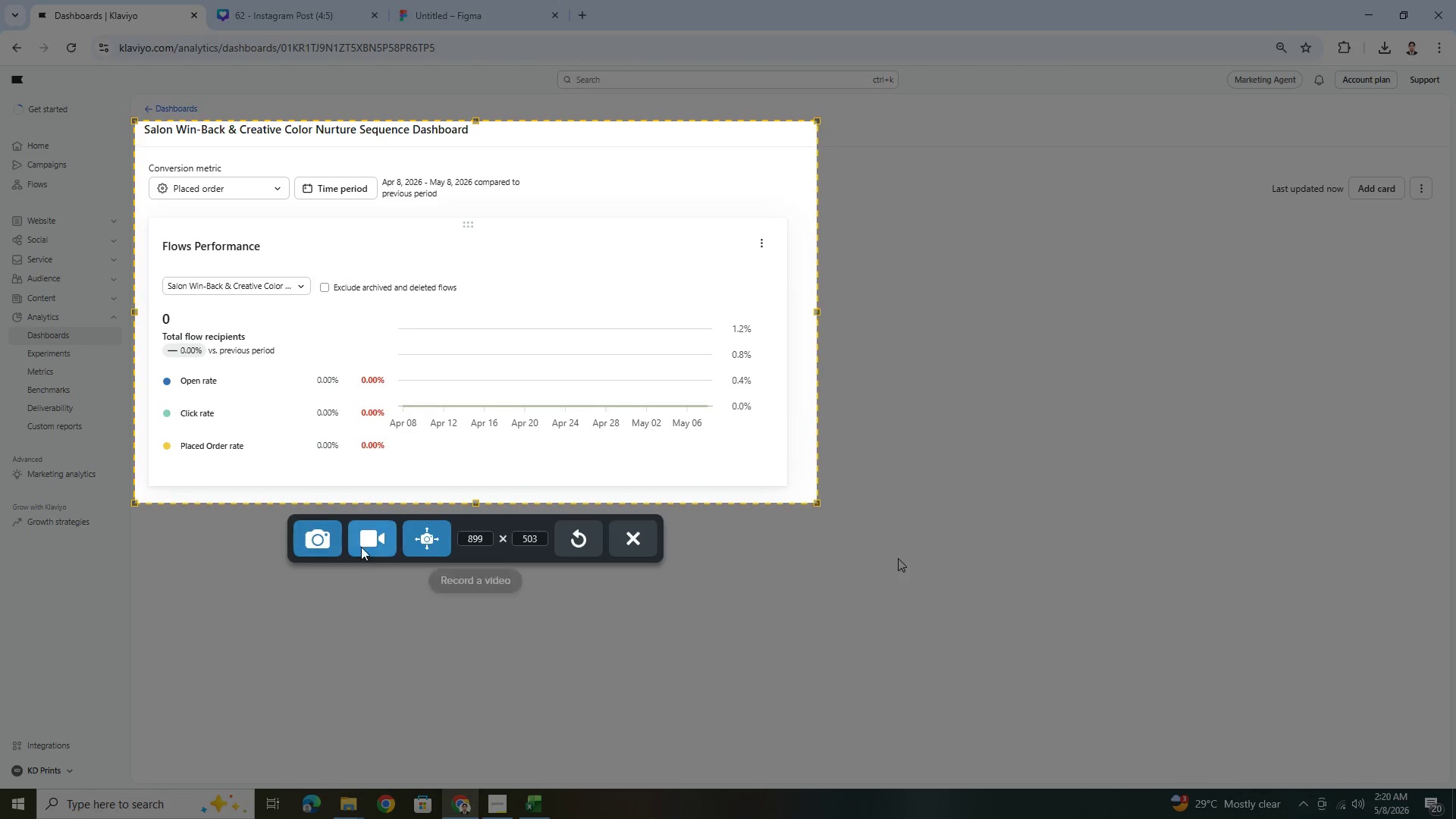 
left_click([309, 540])
 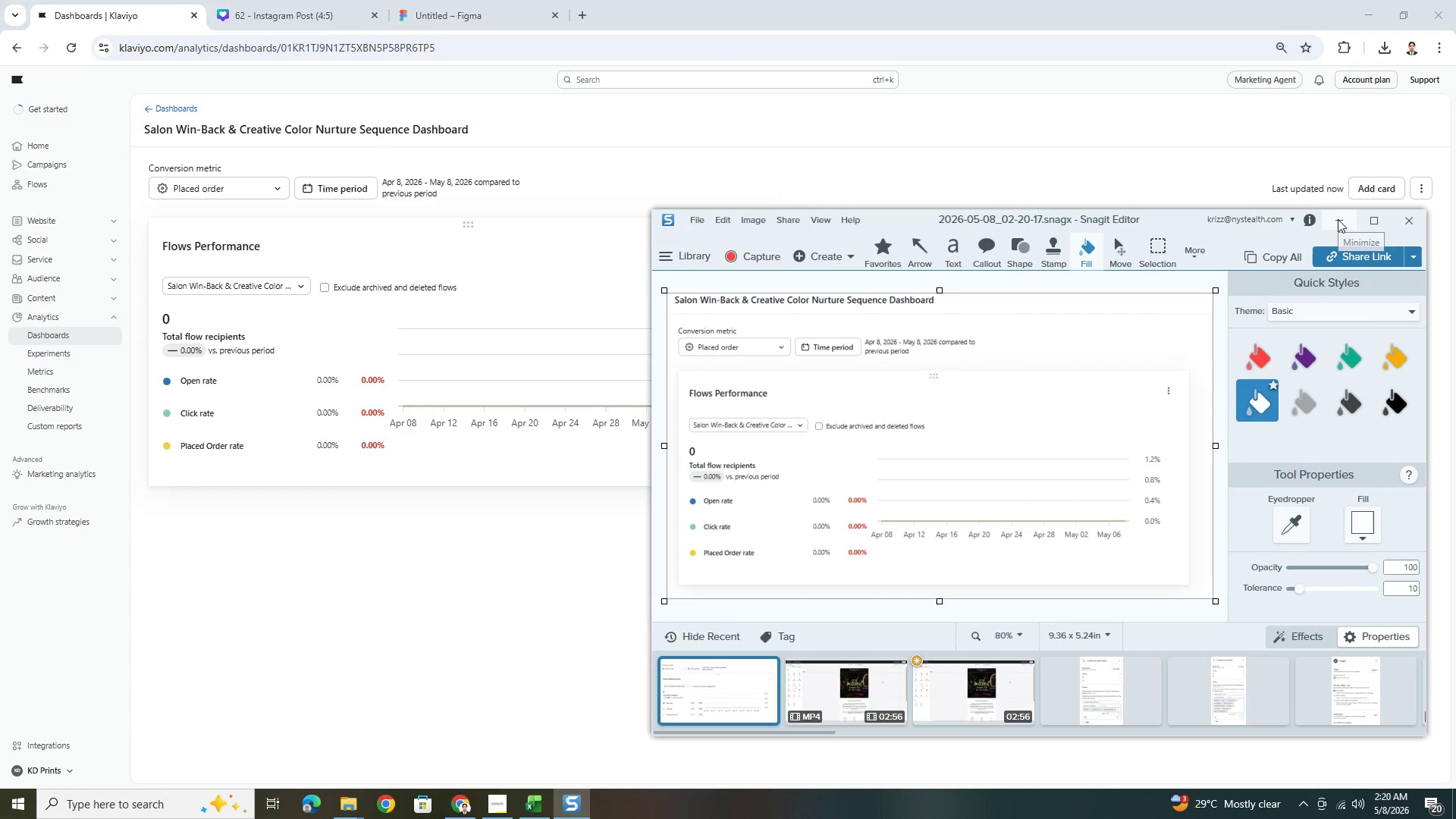 
left_click([1338, 219])
 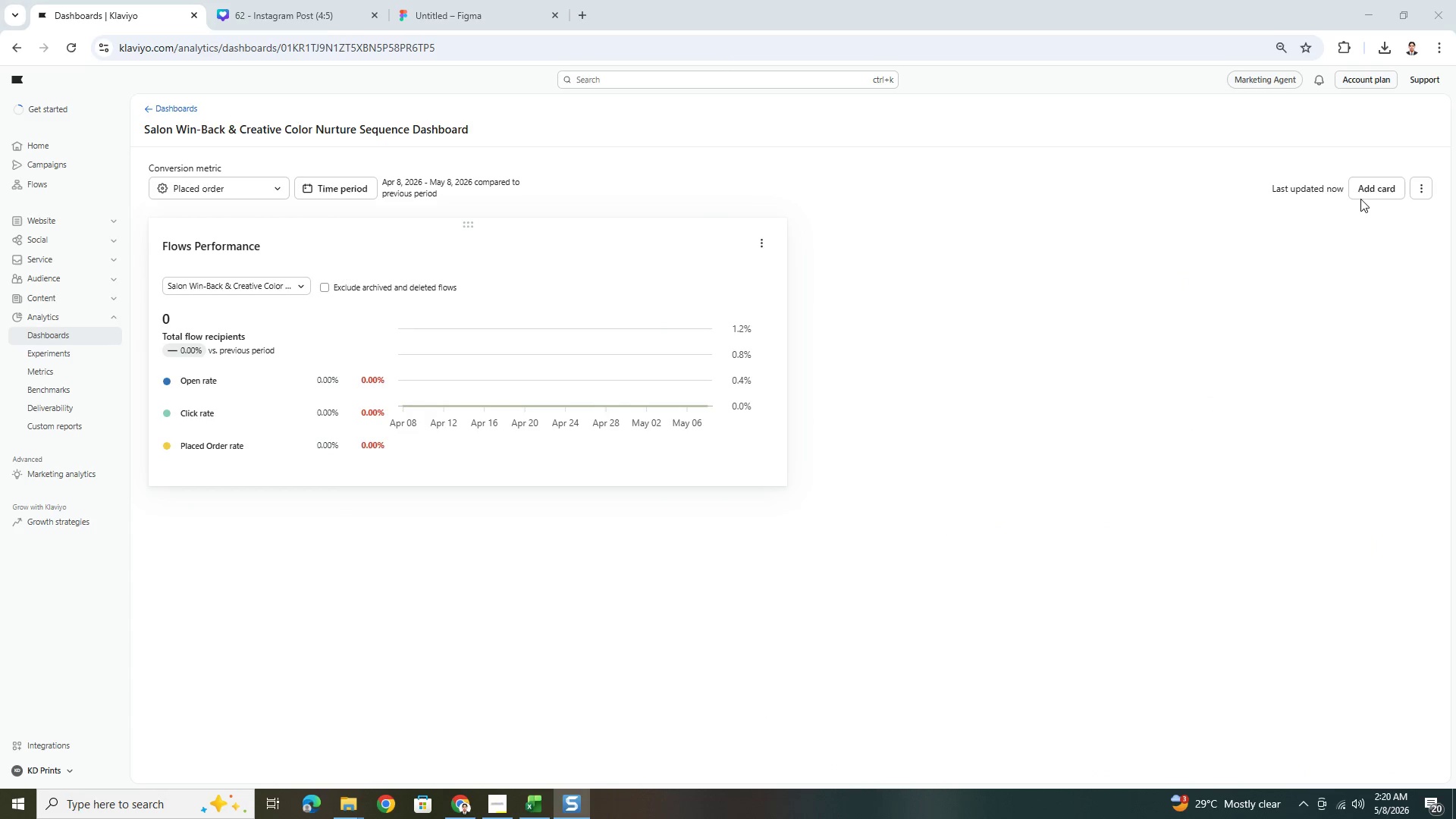 
left_click([1364, 192])
 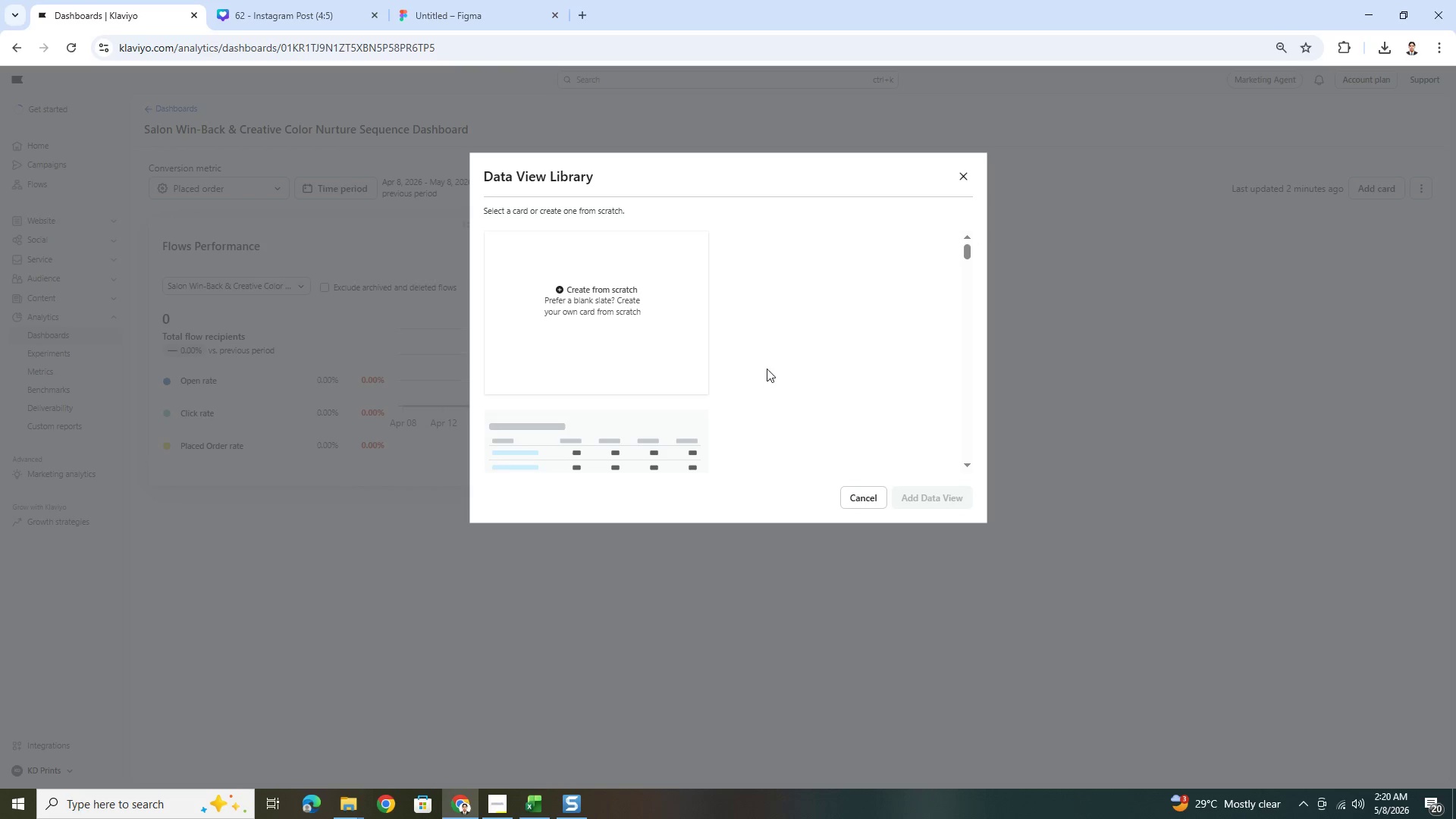 
scroll: coordinate [814, 353], scroll_direction: down, amount: 2.0
 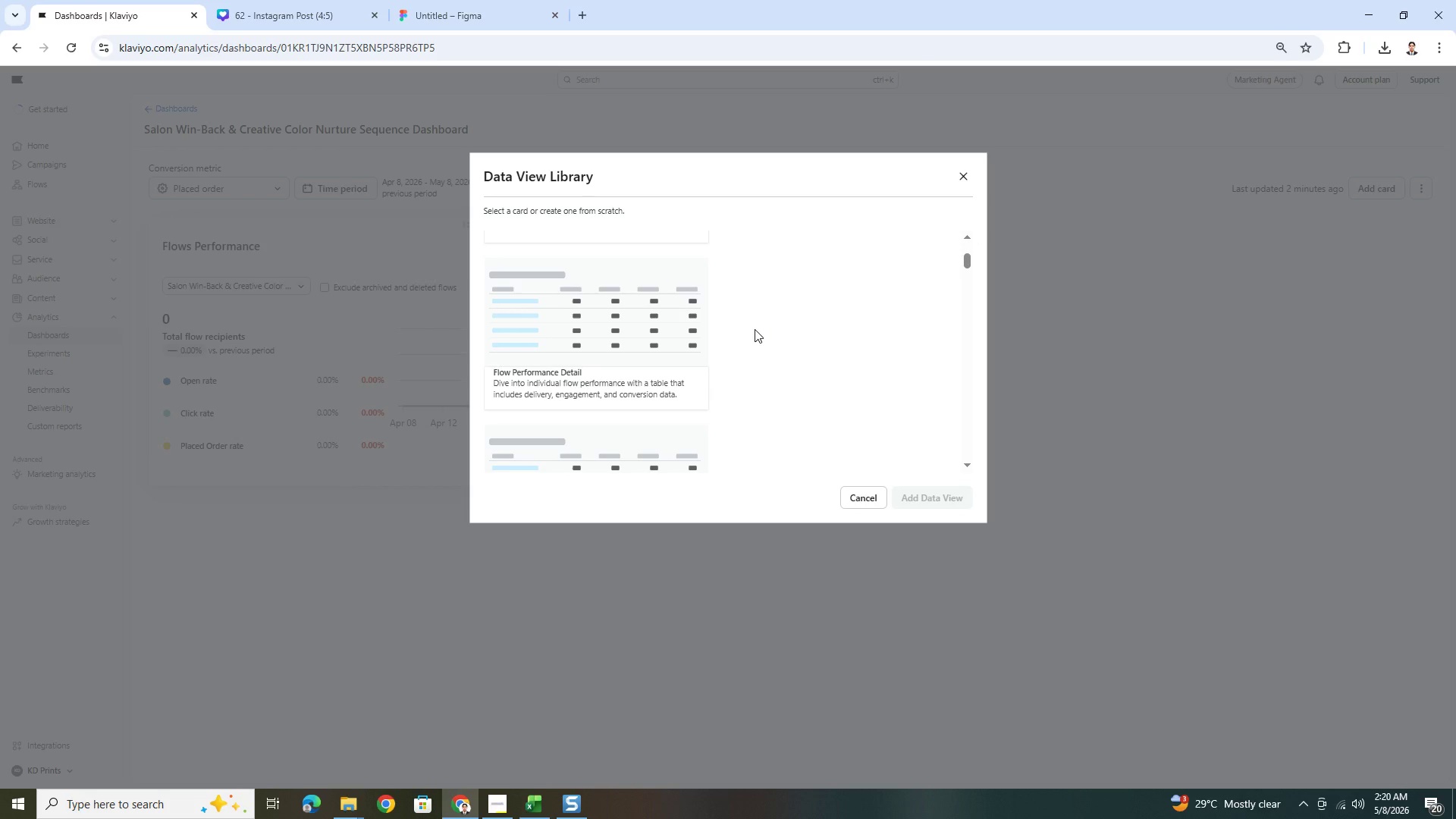 
scroll: coordinate [755, 329], scroll_direction: up, amount: 3.0
 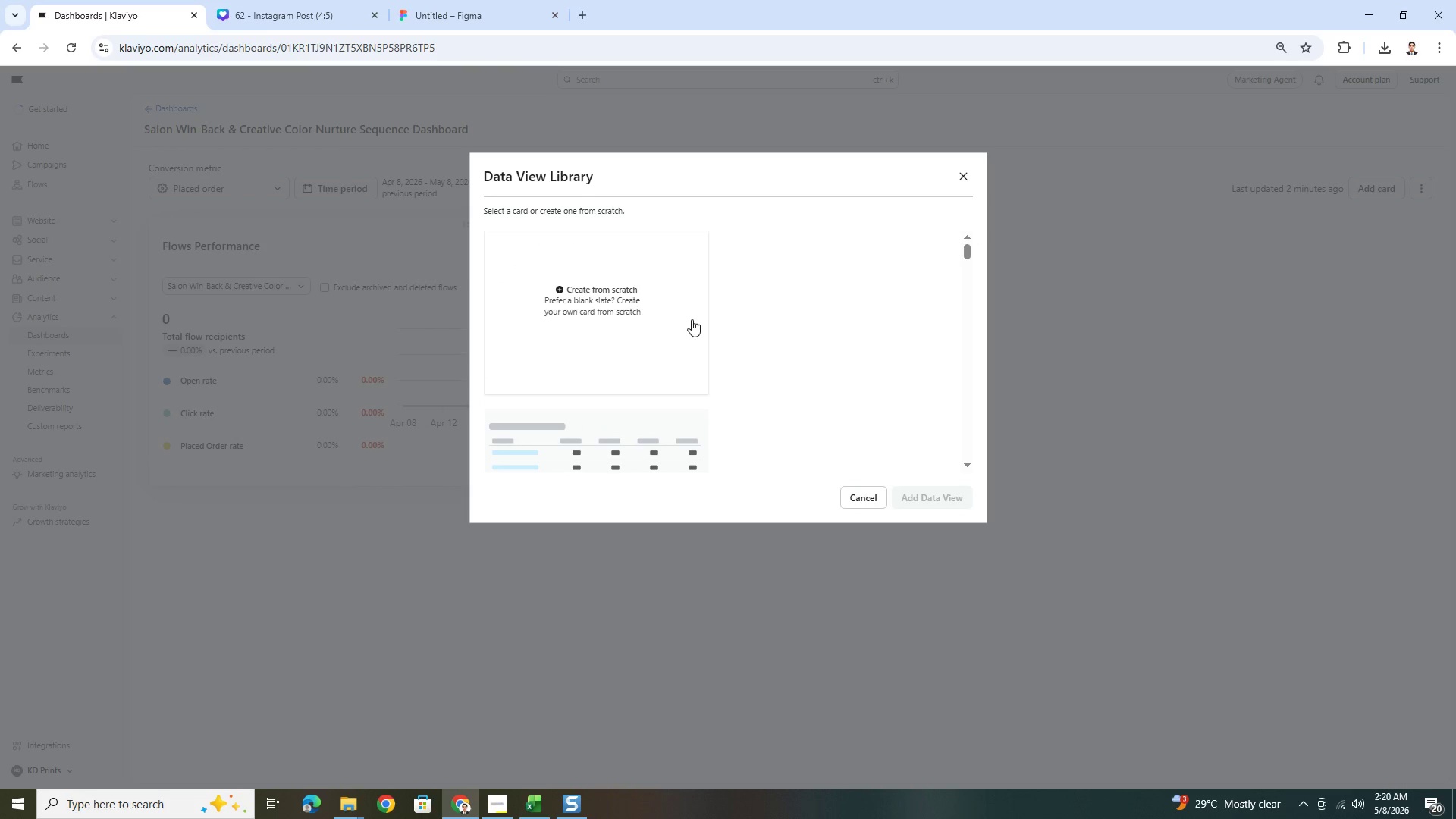 
left_click([644, 315])
 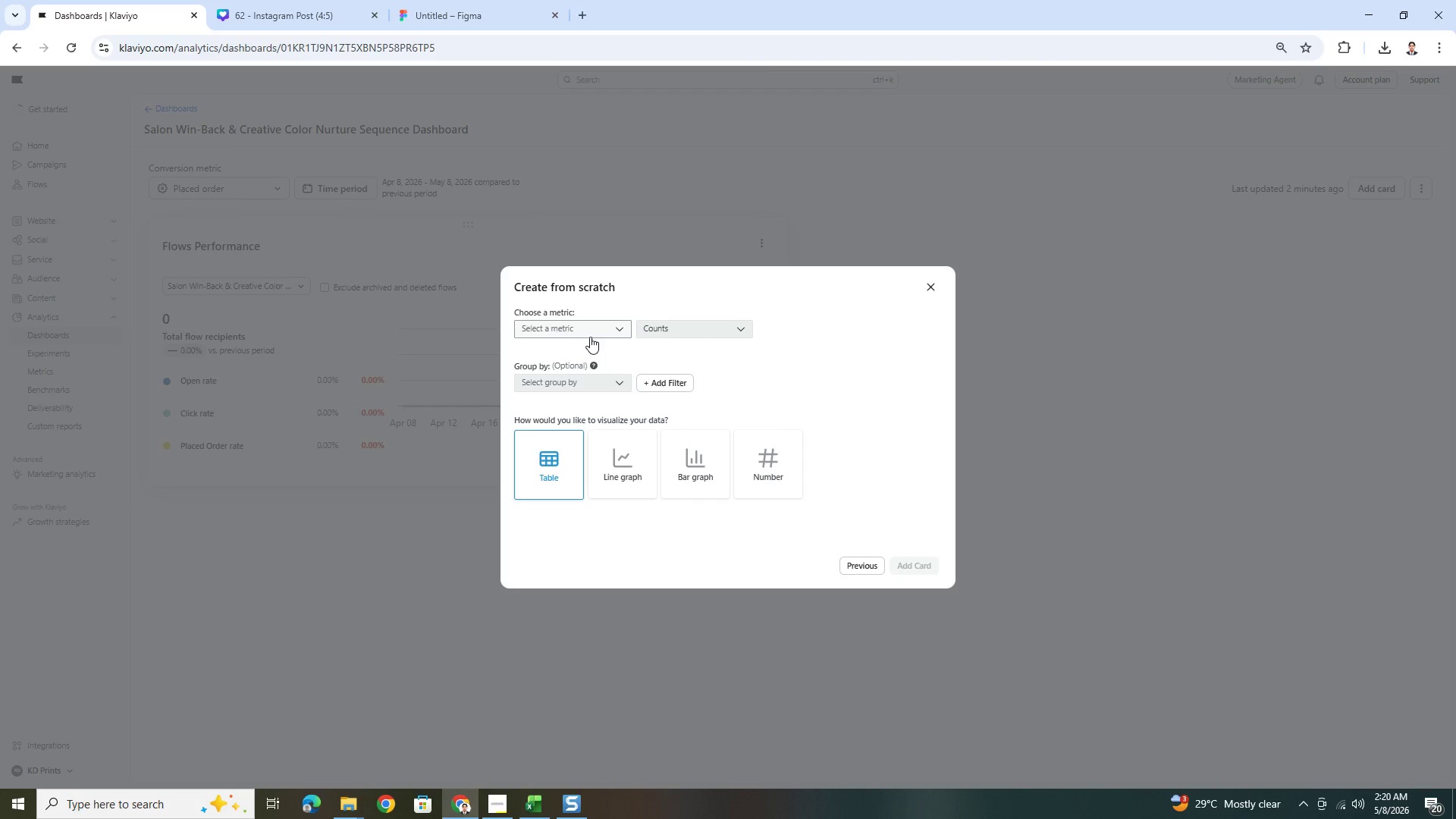 
left_click([591, 337])
 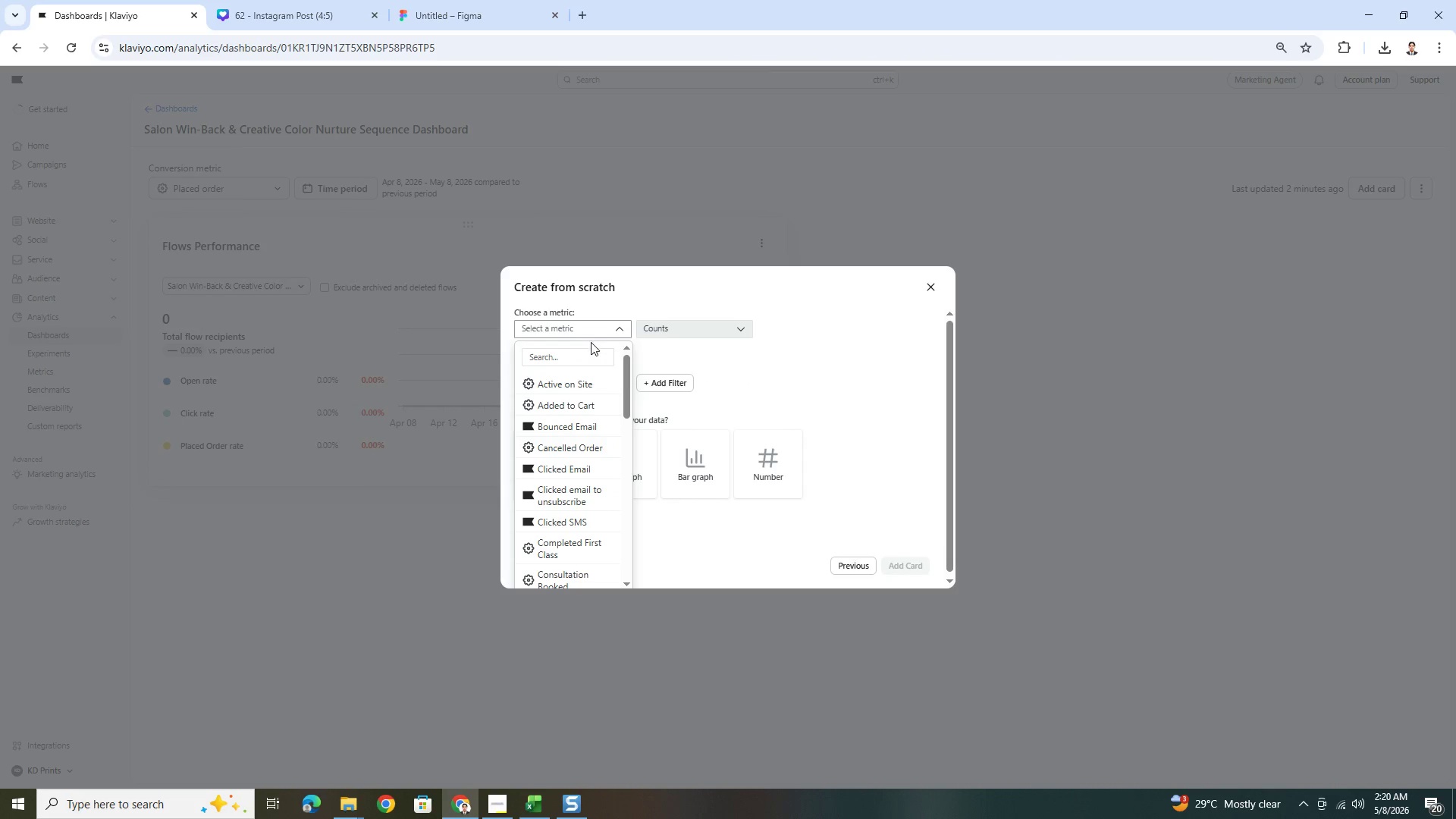 
left_click([586, 352])
 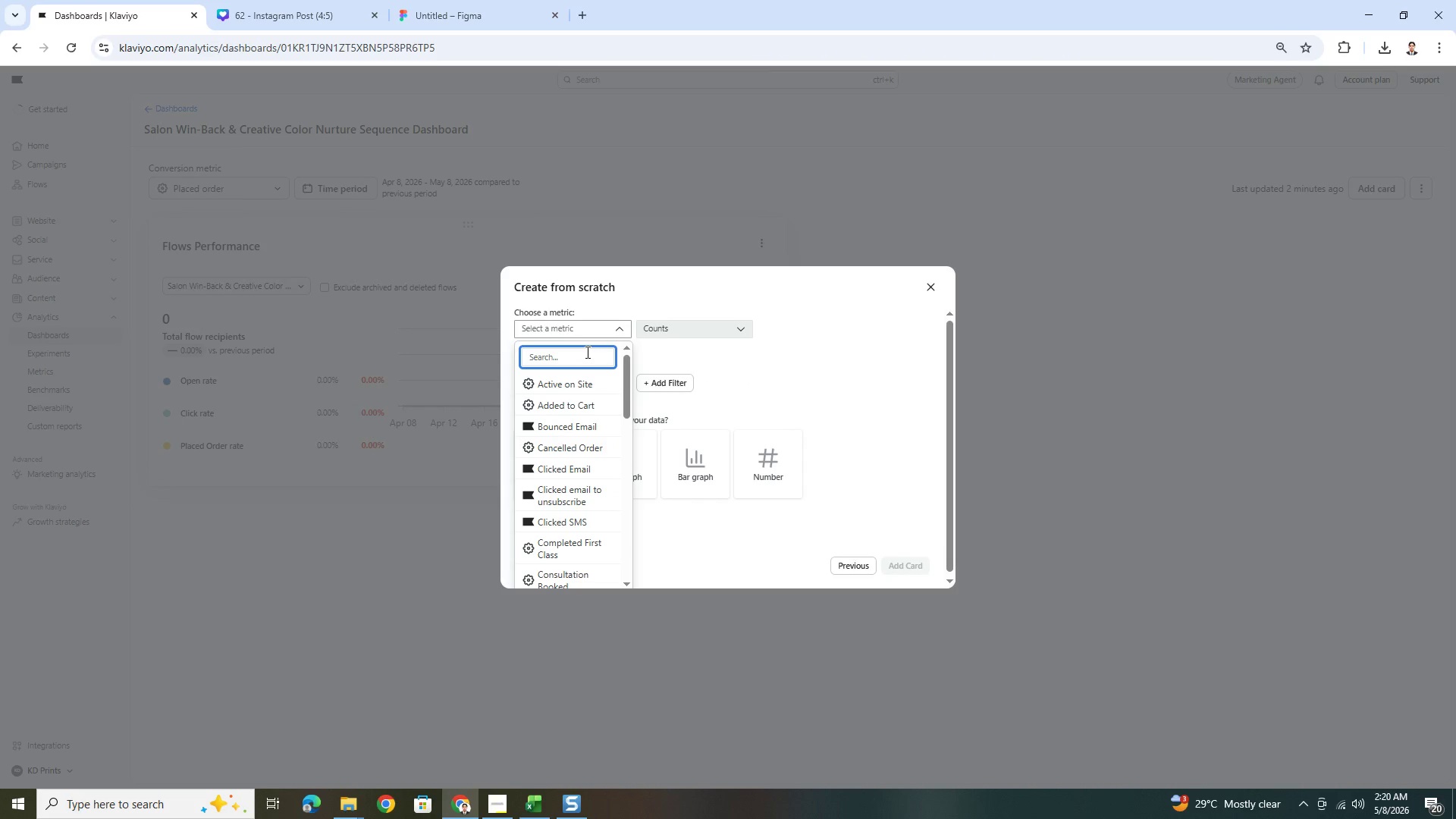 
type(val)
key(Backspace)
key(Backspace)
key(Backspace)
type(plac)
 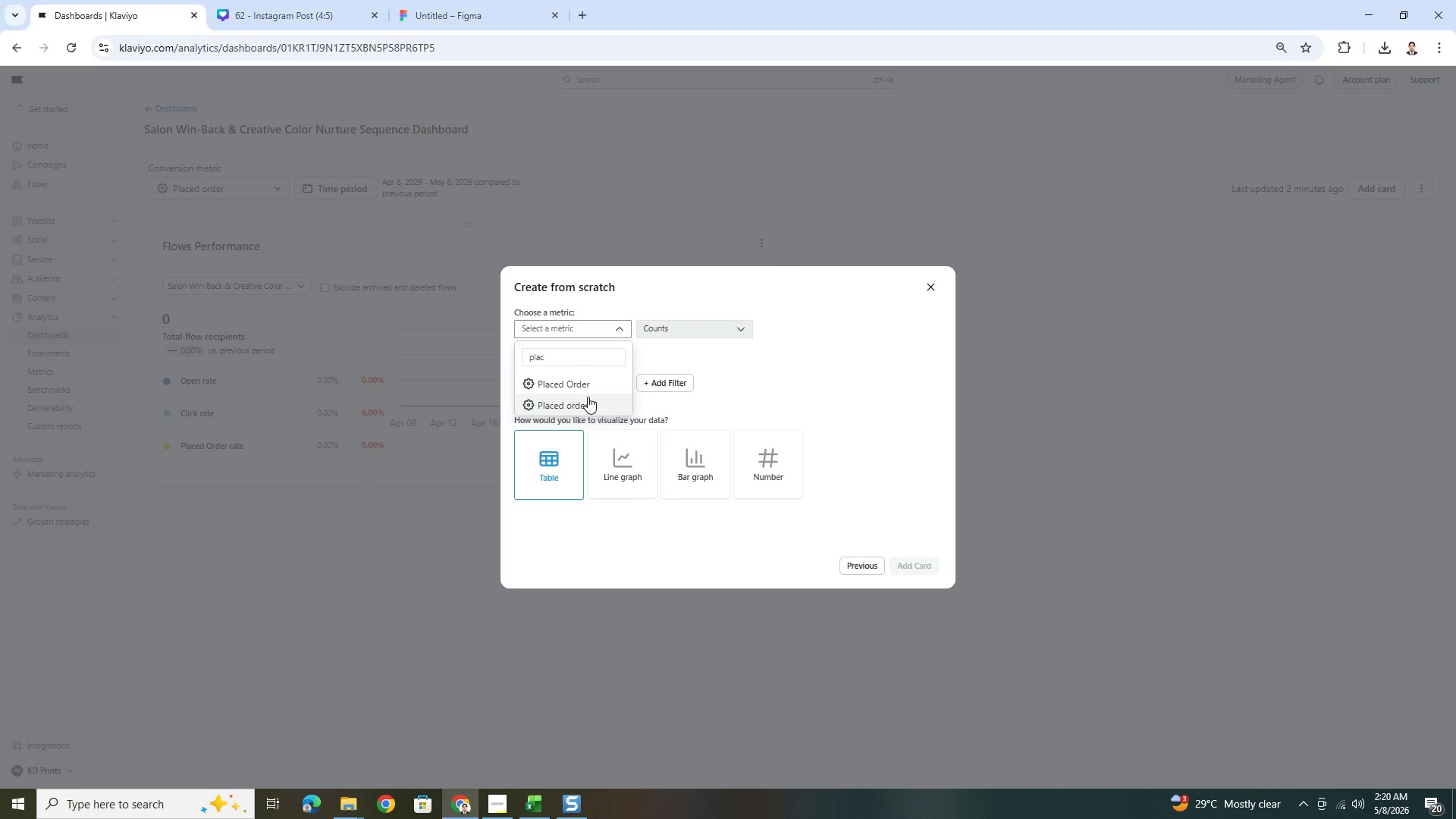 
double_click([673, 337])
 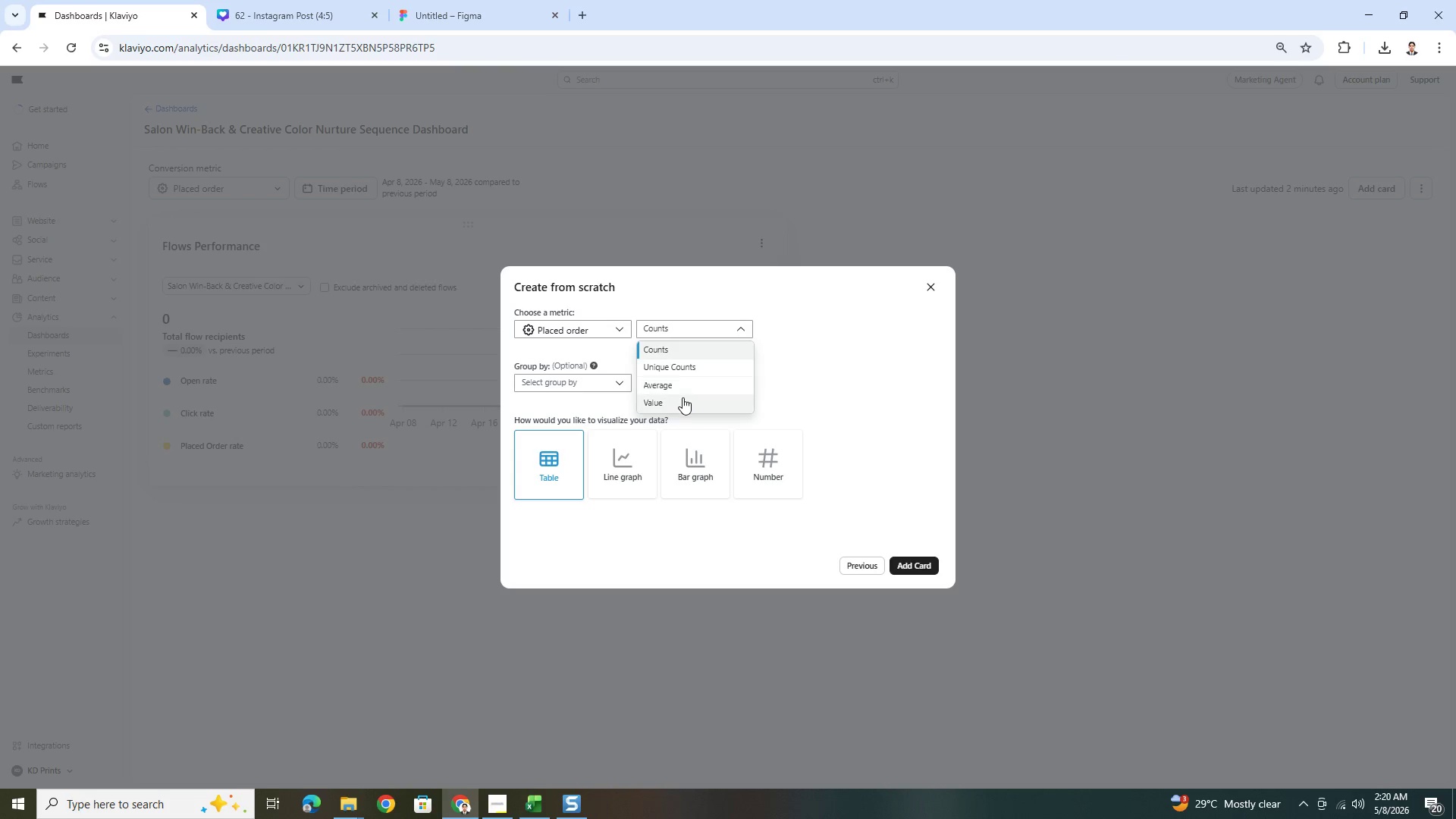 
left_click([682, 400])
 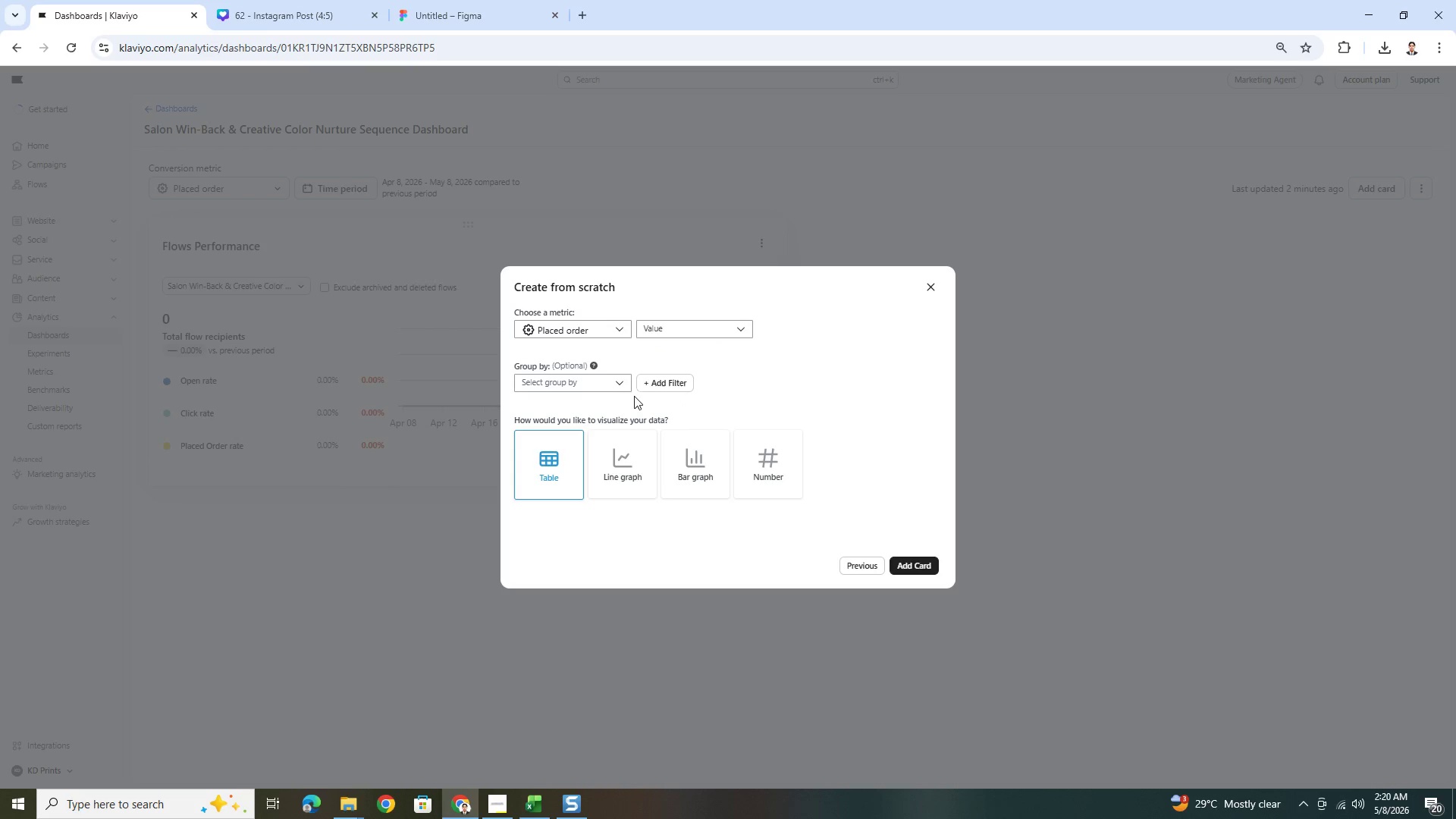 
left_click([590, 381])
 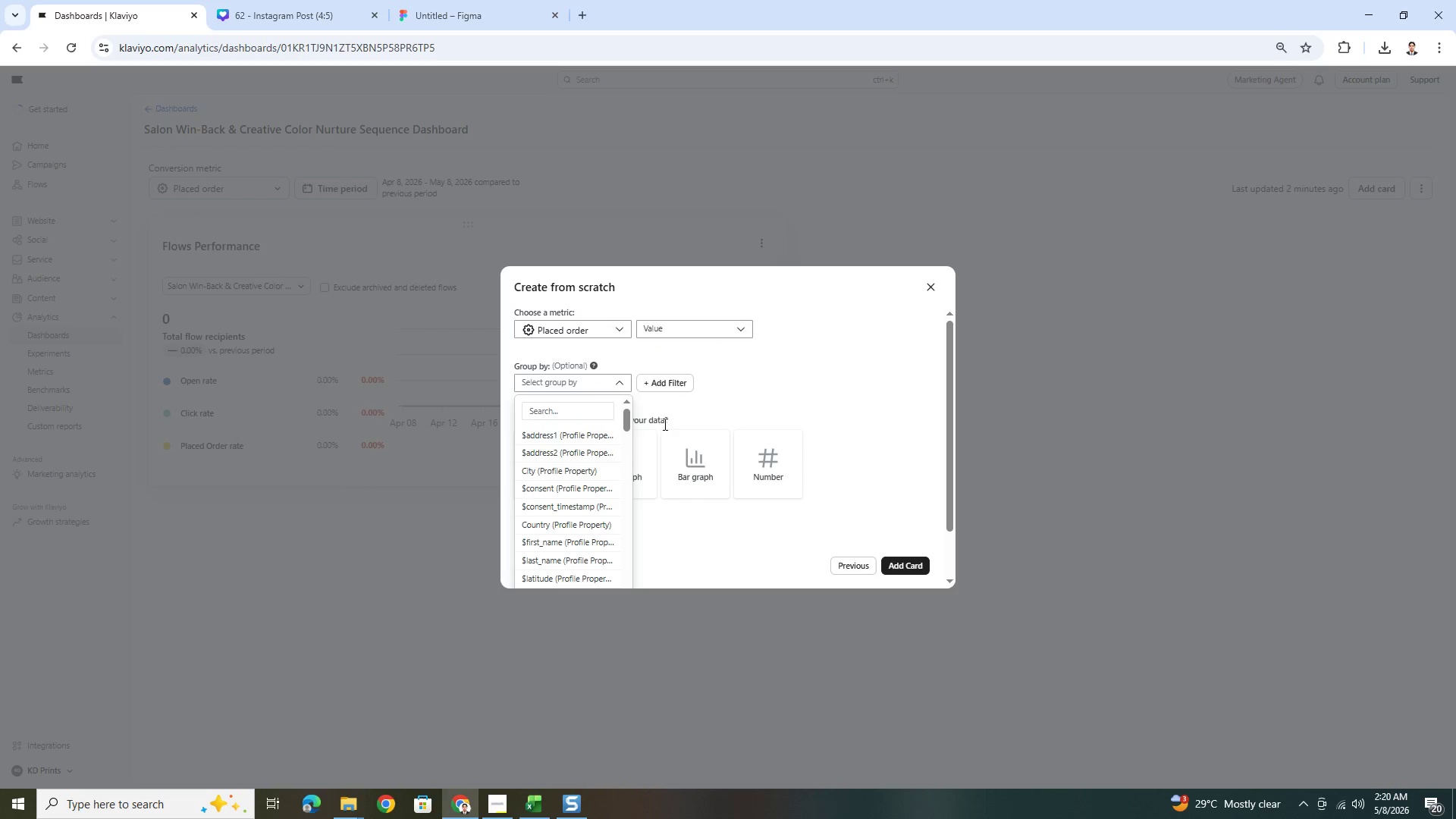 
left_click([842, 410])
 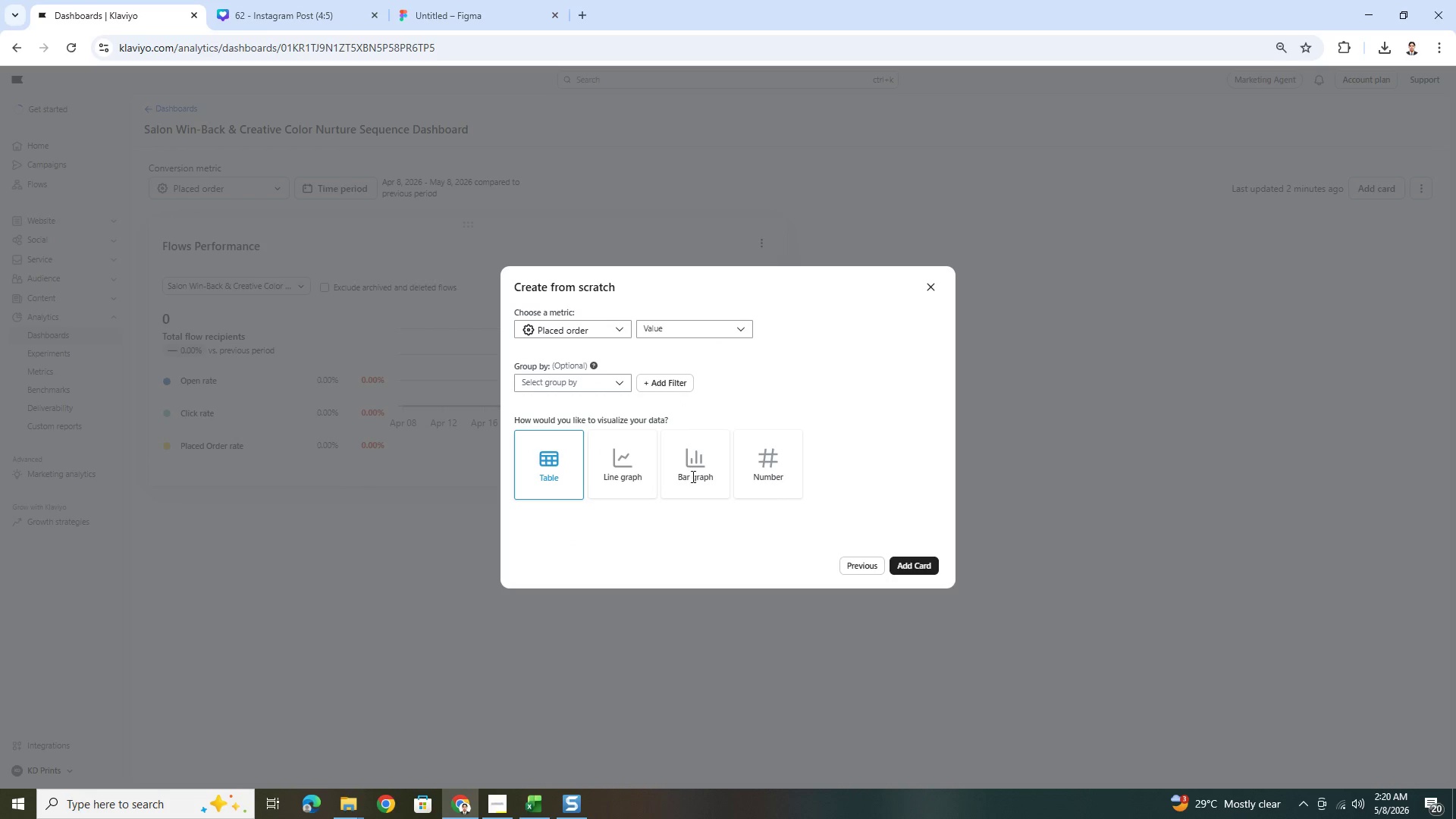 
left_click([629, 463])
 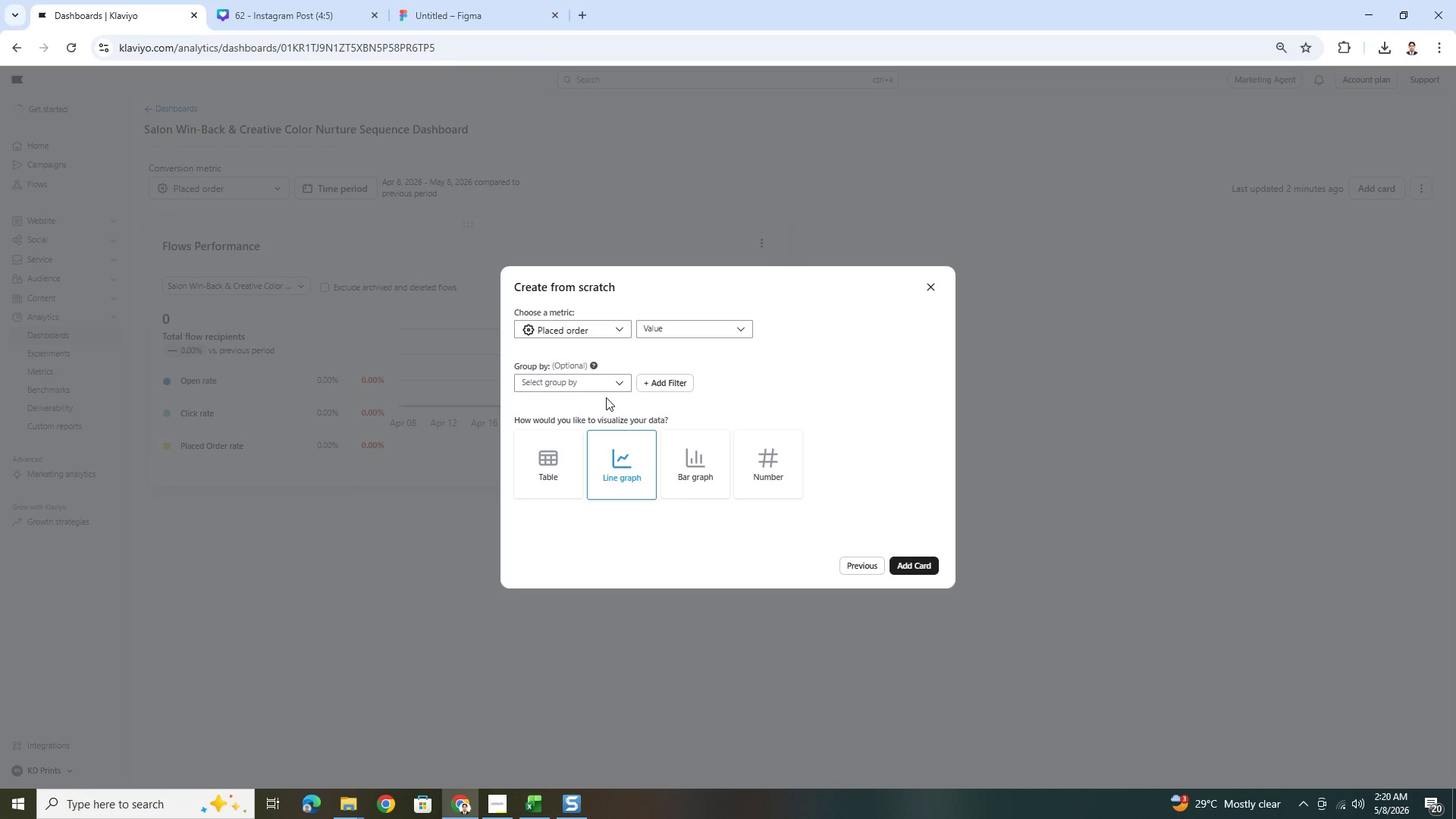 
left_click([598, 378])
 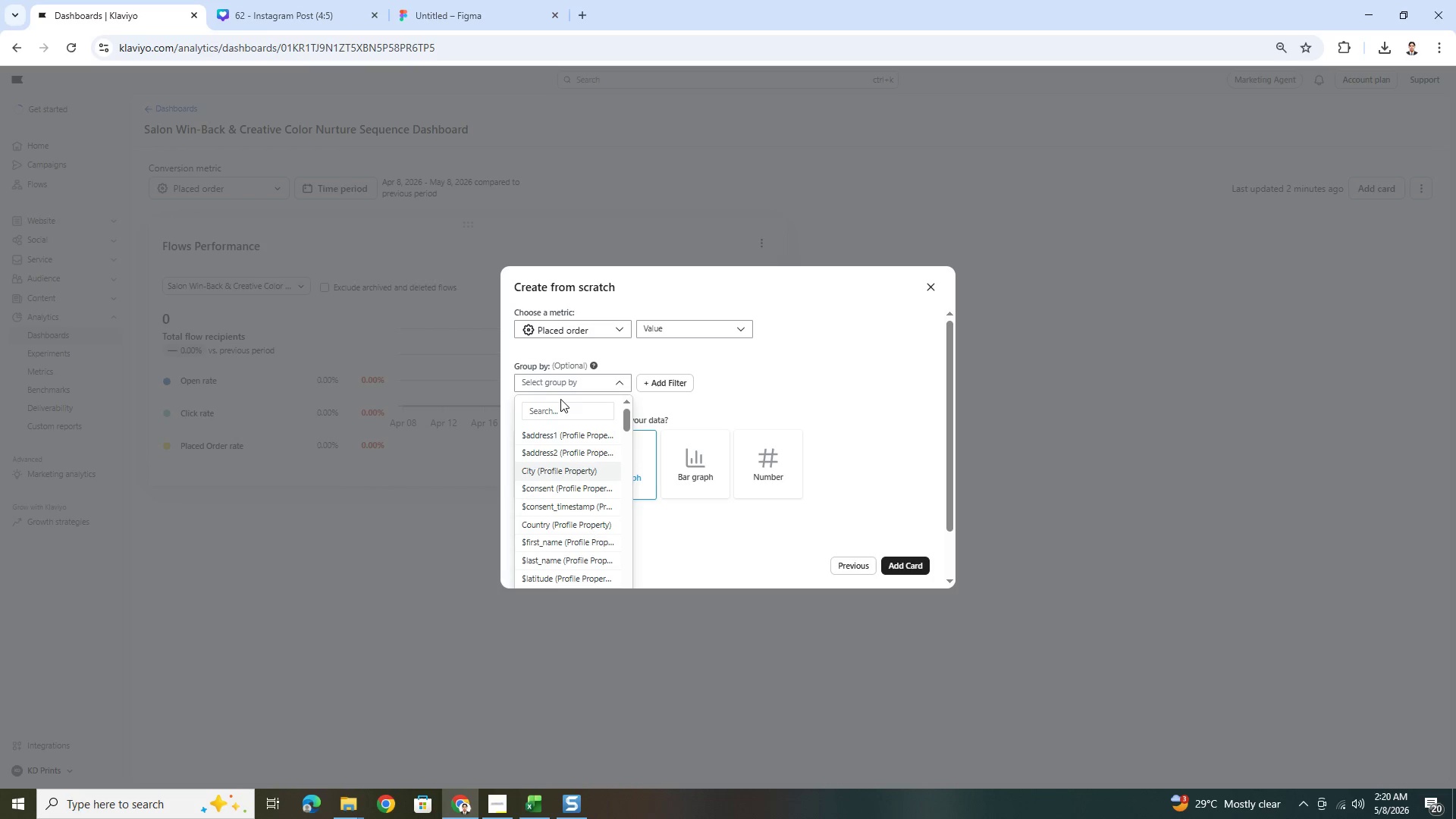 
left_click([571, 414])
 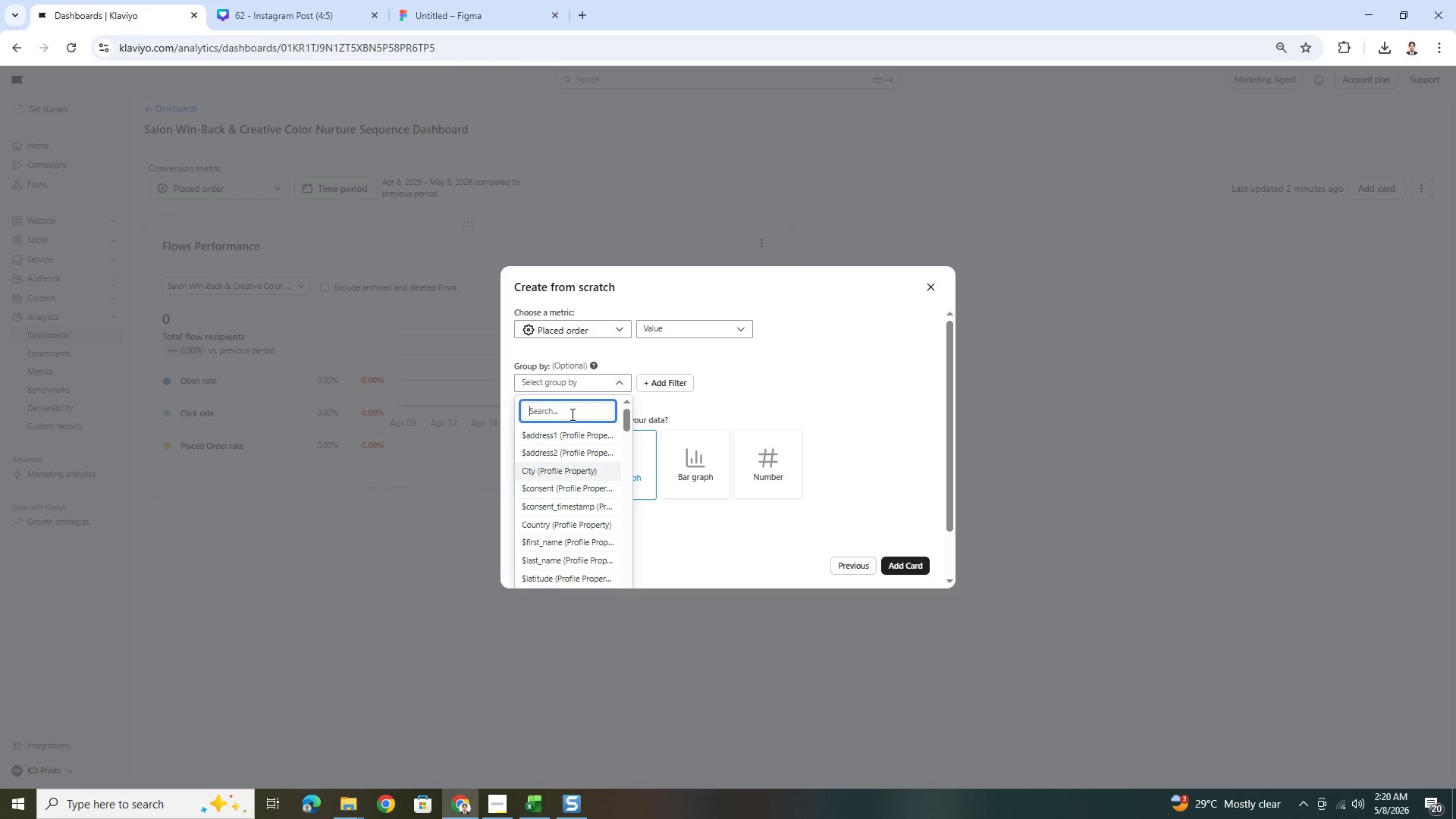 
type(flow)
key(Backspace)
key(Backspace)
key(Backspace)
key(Backspace)
type(name)
key(Backspace)
key(Backspace)
key(Backspace)
key(Backspace)
key(Backspace)
 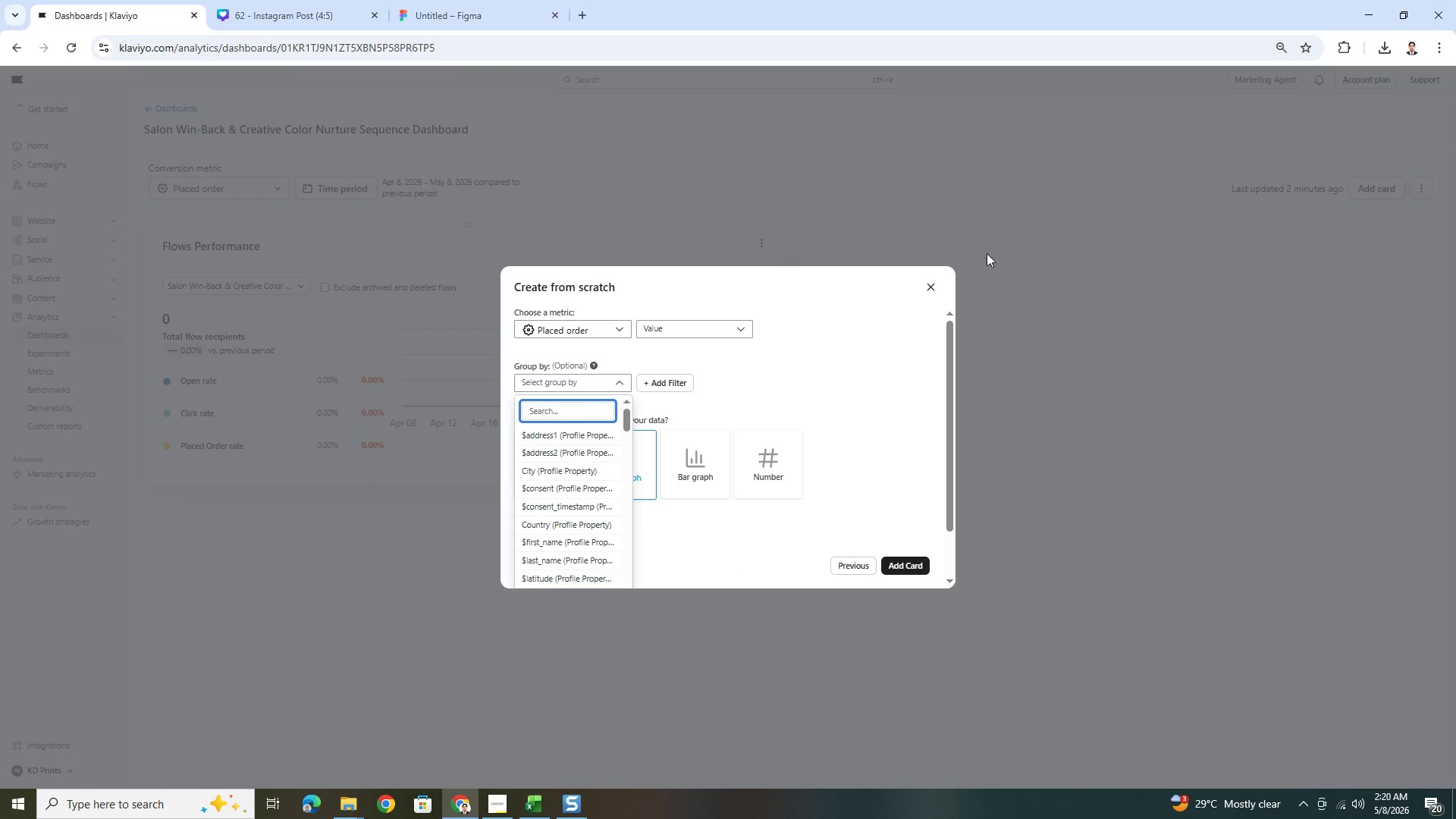 
left_click([933, 280])
 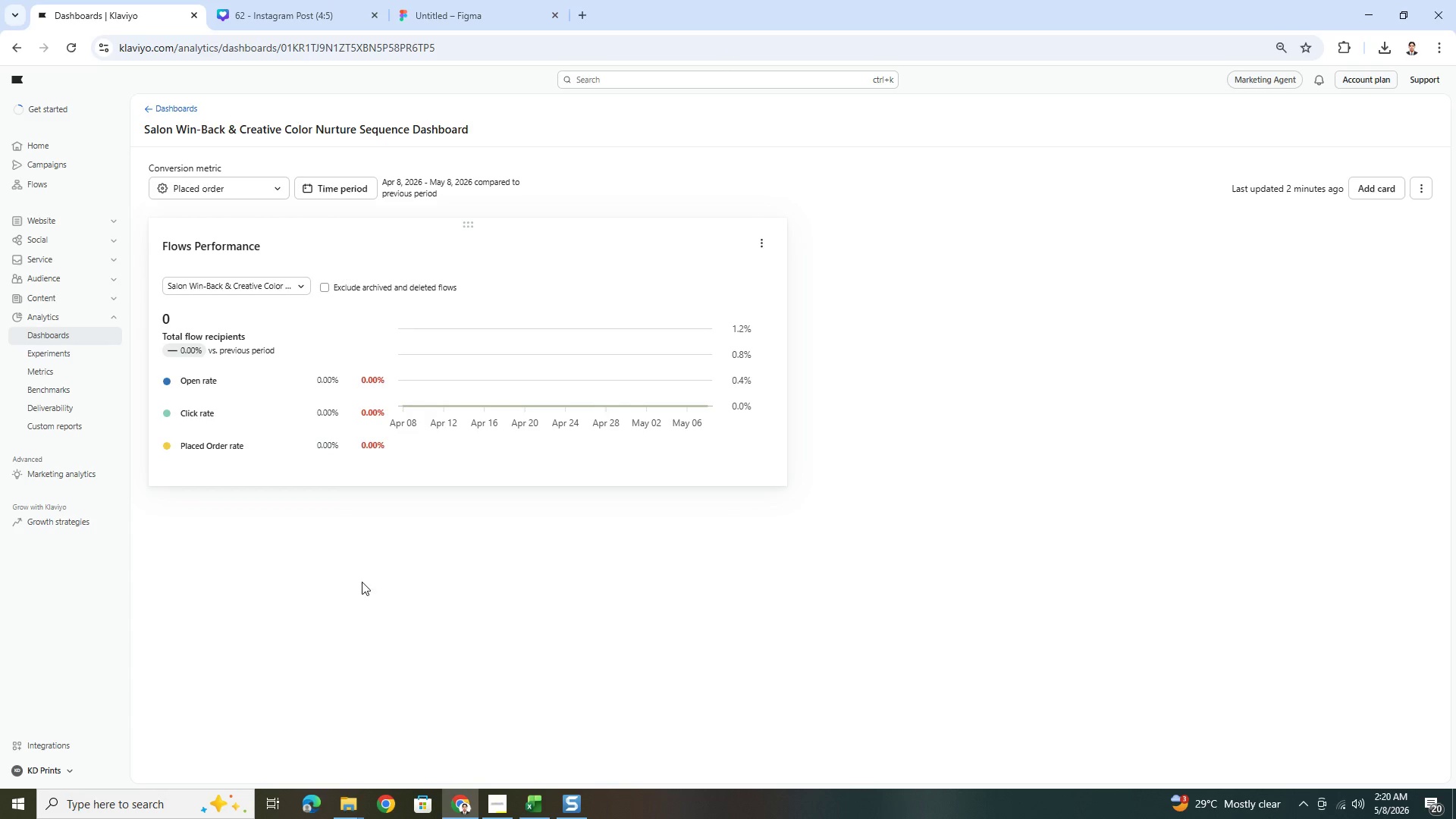 
left_click([576, 806])
 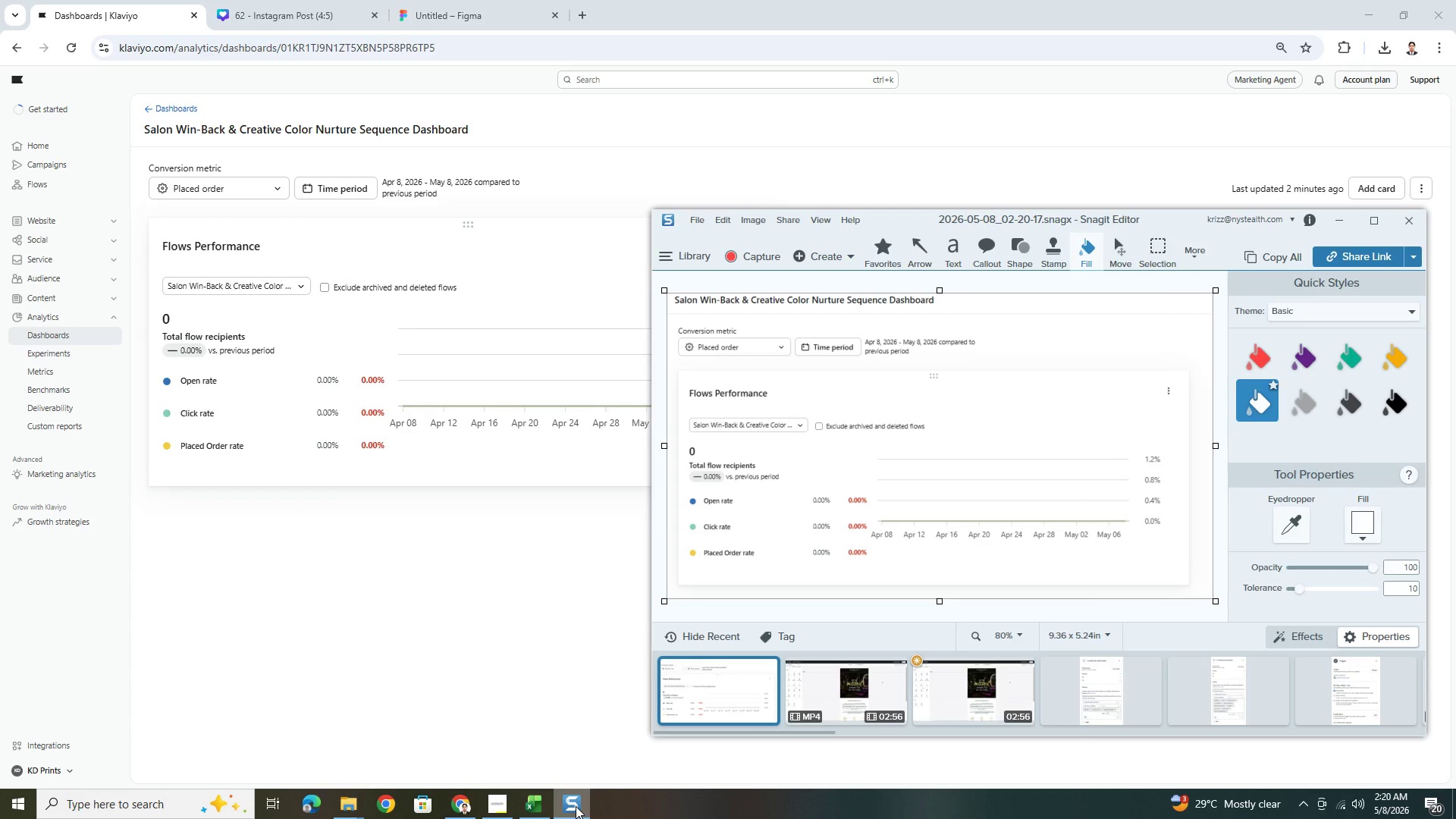 
left_click([576, 806])
 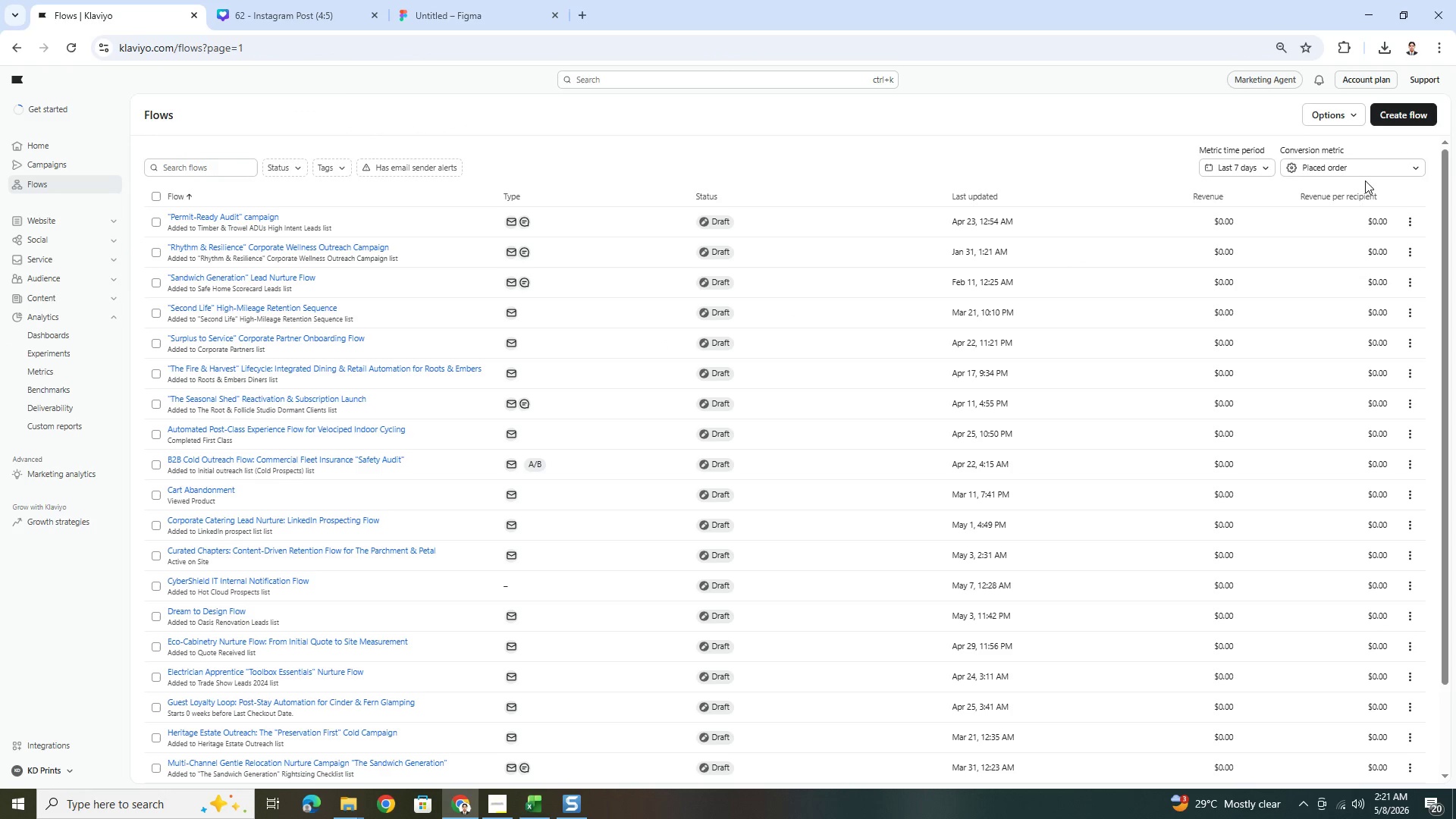 
wait(11.86)
 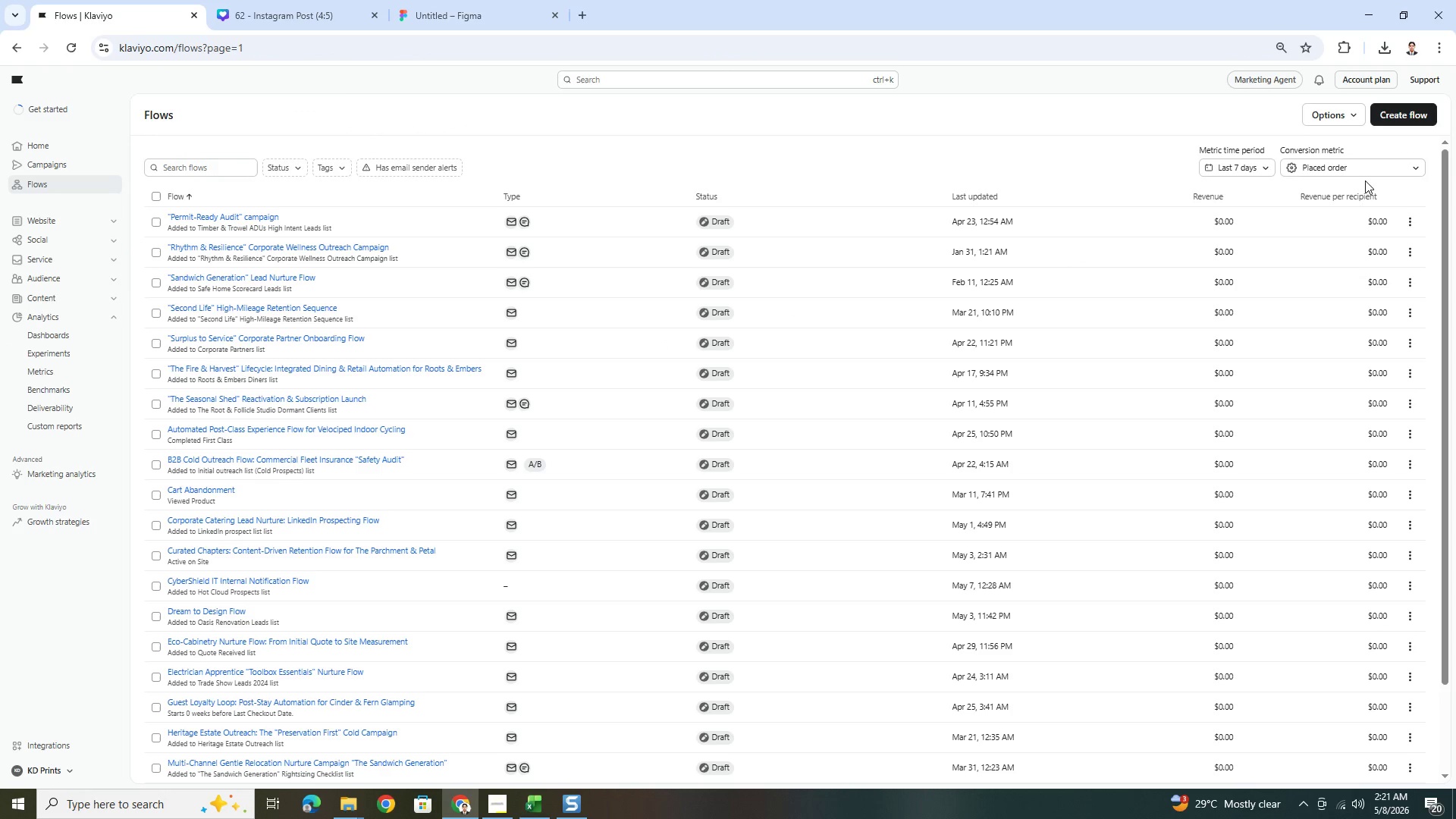 
scroll: coordinate [1163, 336], scroll_direction: down, amount: 2.0
 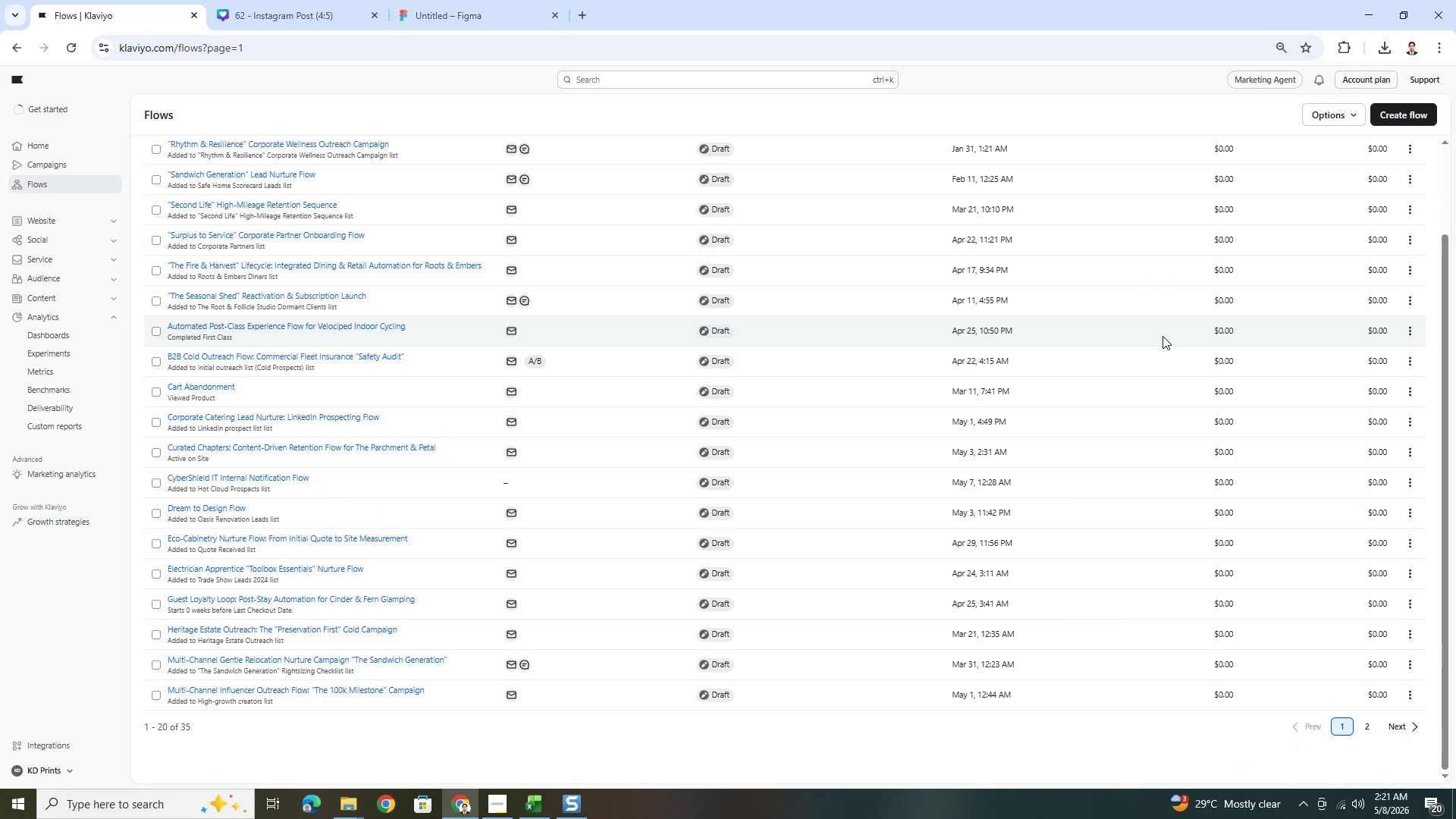 
scroll: coordinate [1163, 336], scroll_direction: up, amount: 3.0
 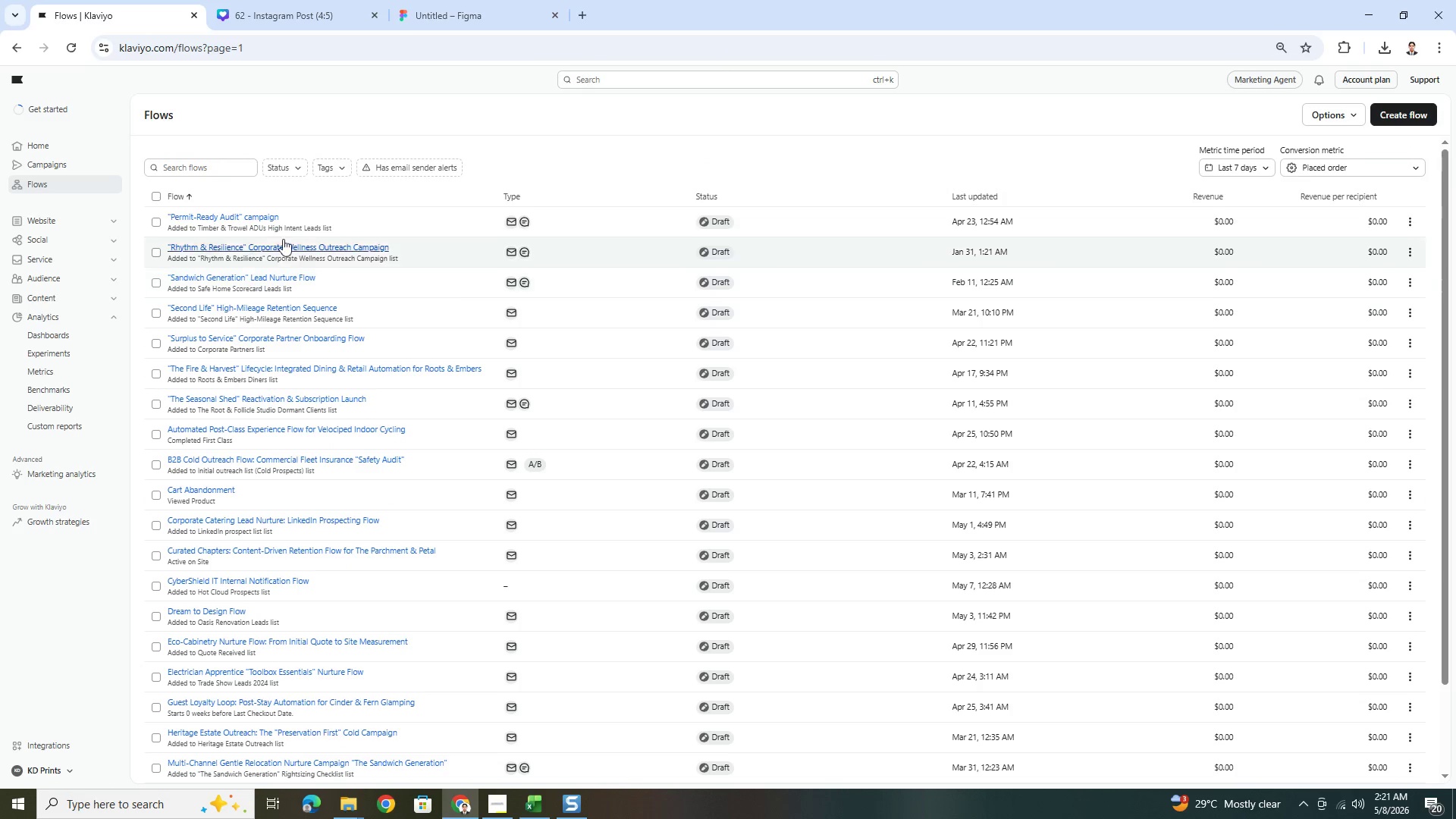 
left_click([219, 173])
 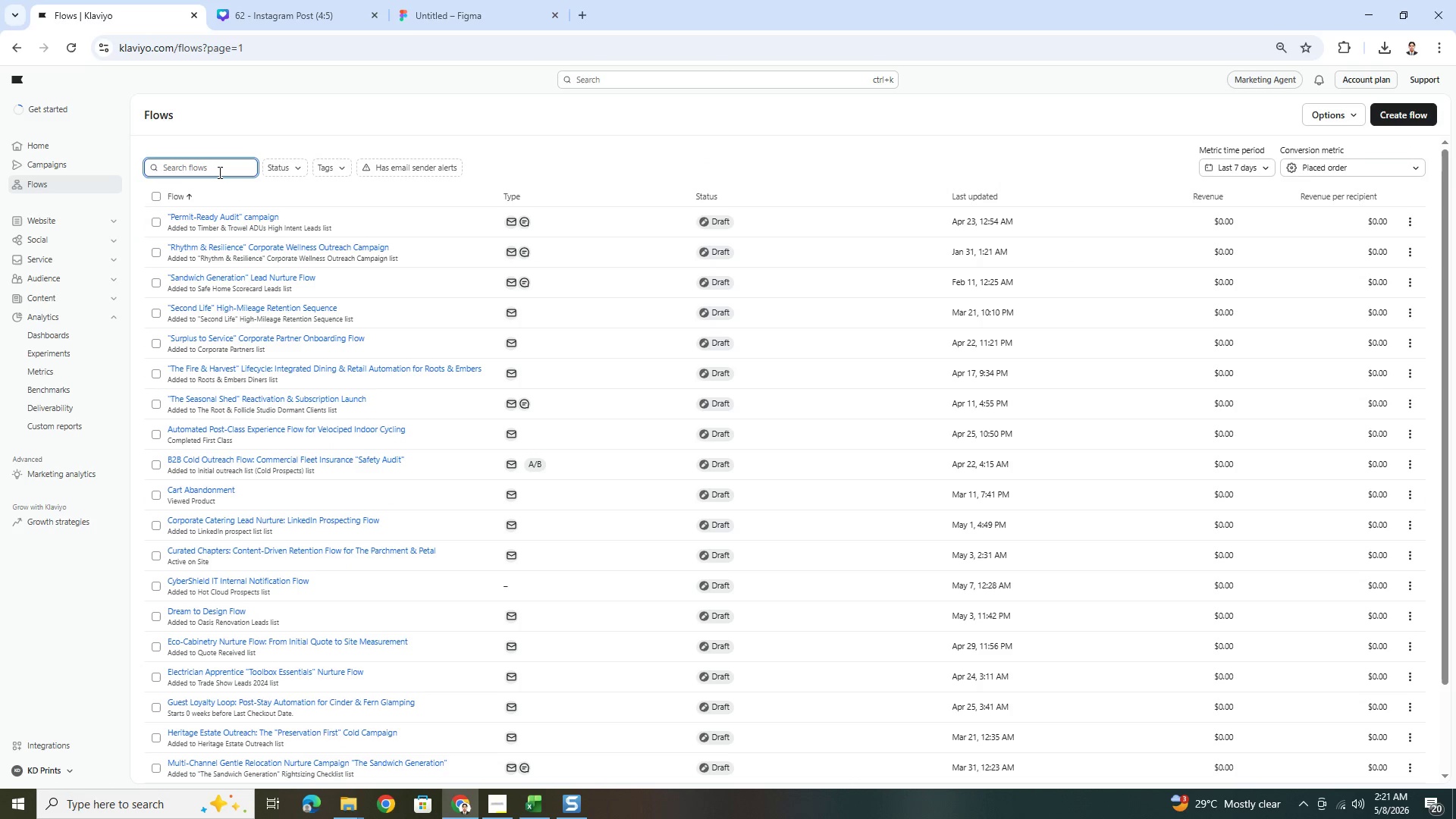 
key(S)
 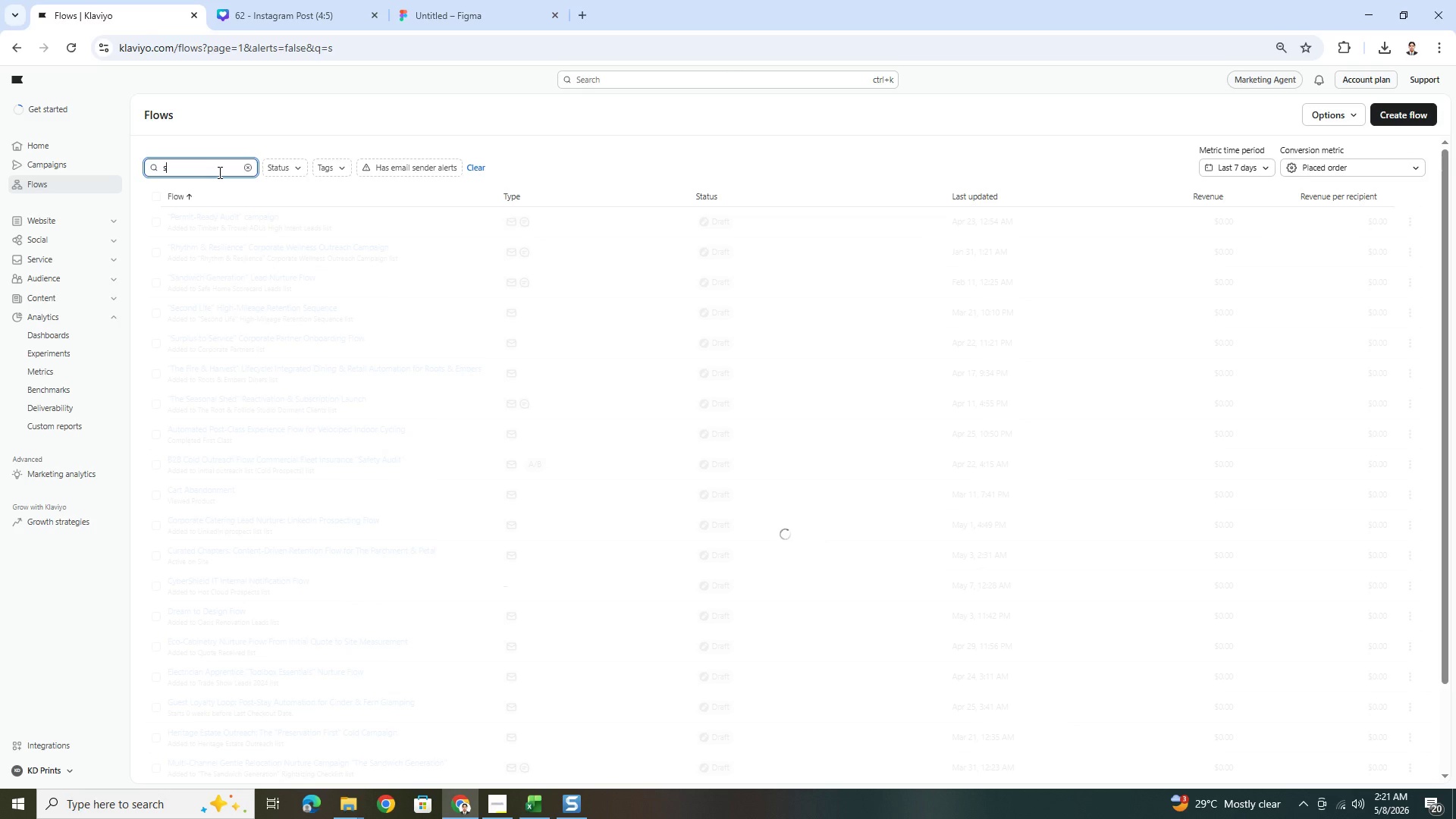 
key(Backspace)
 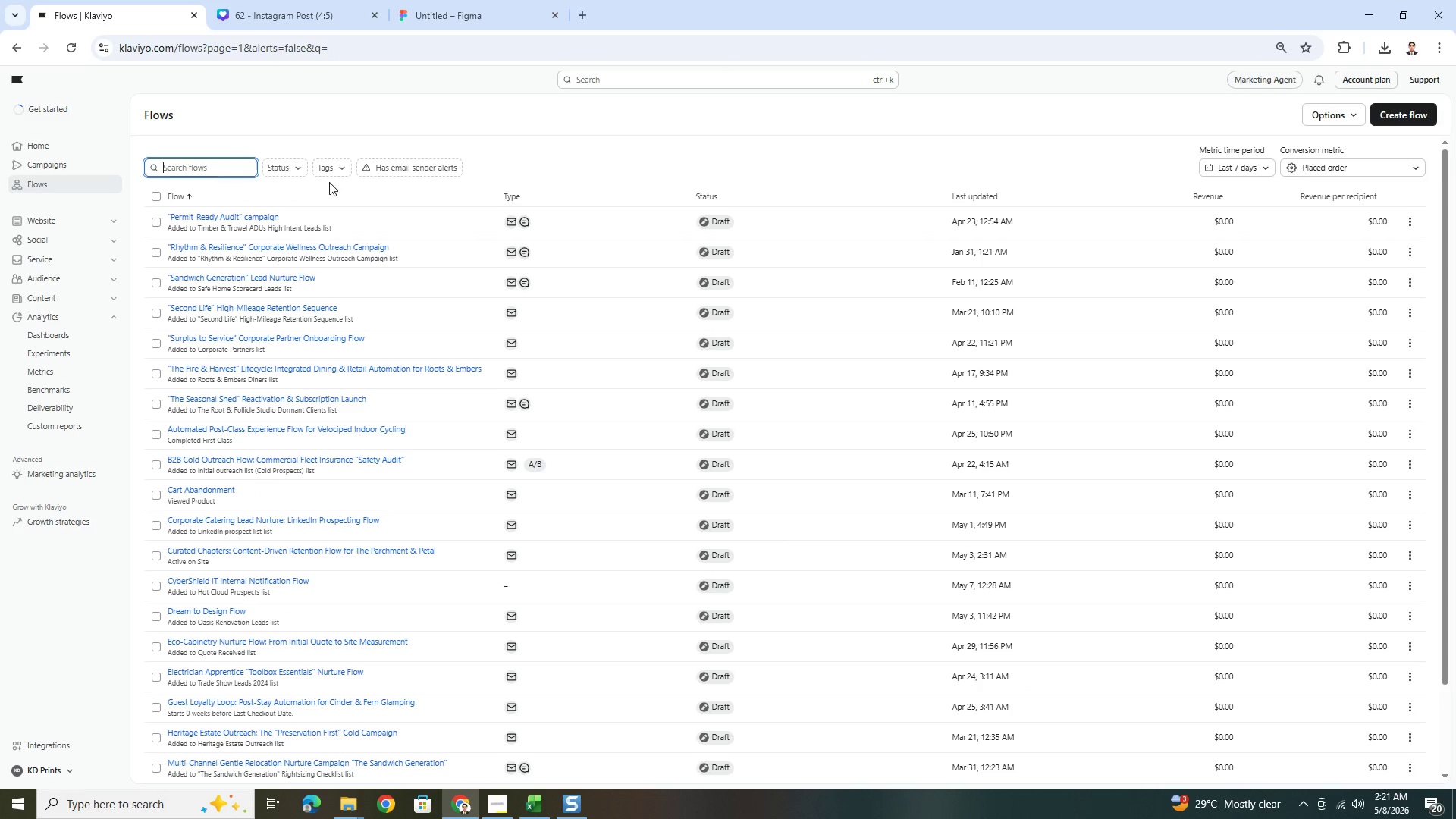 
left_click([577, 809])
 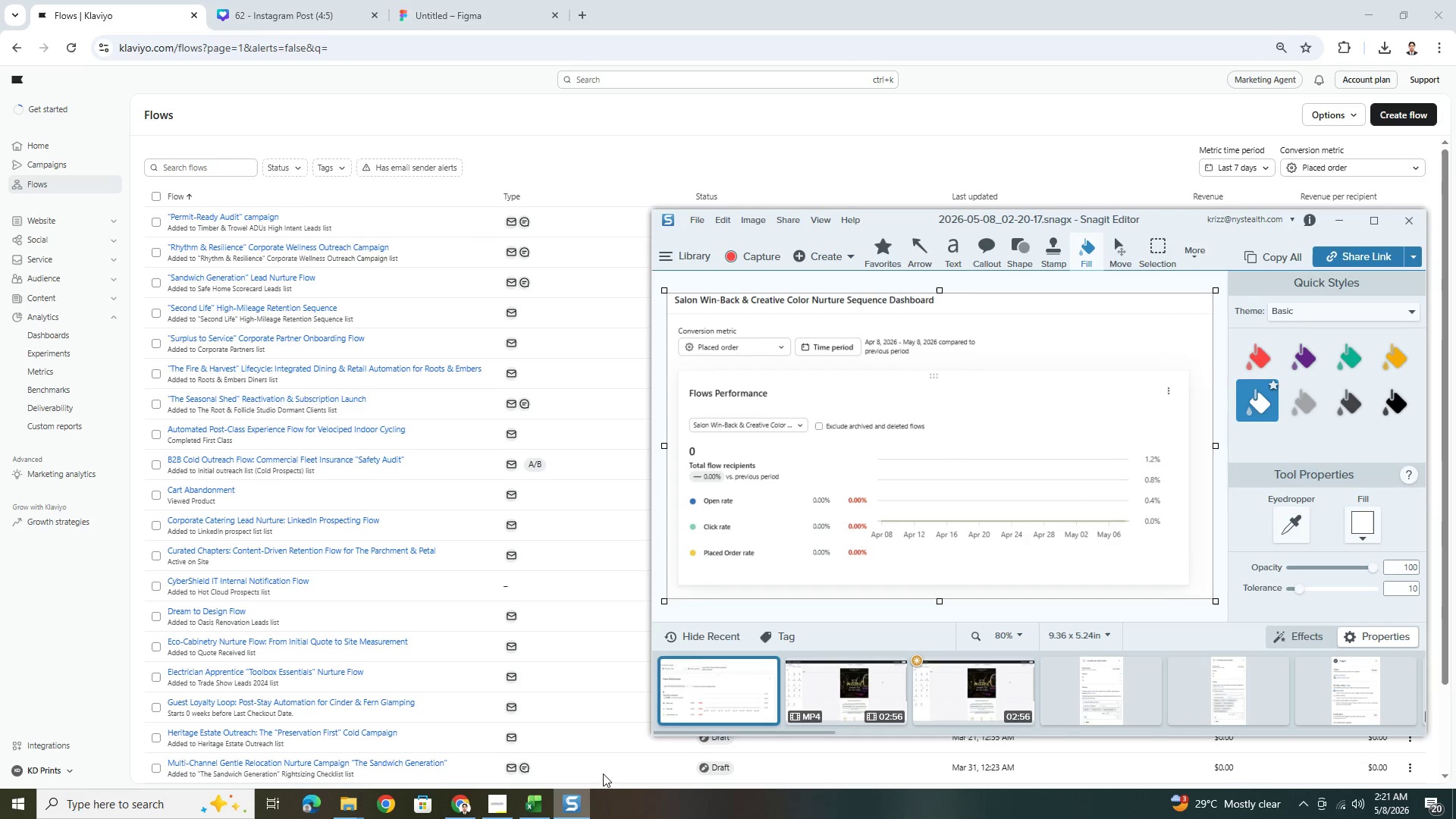 
key(Control+S)
 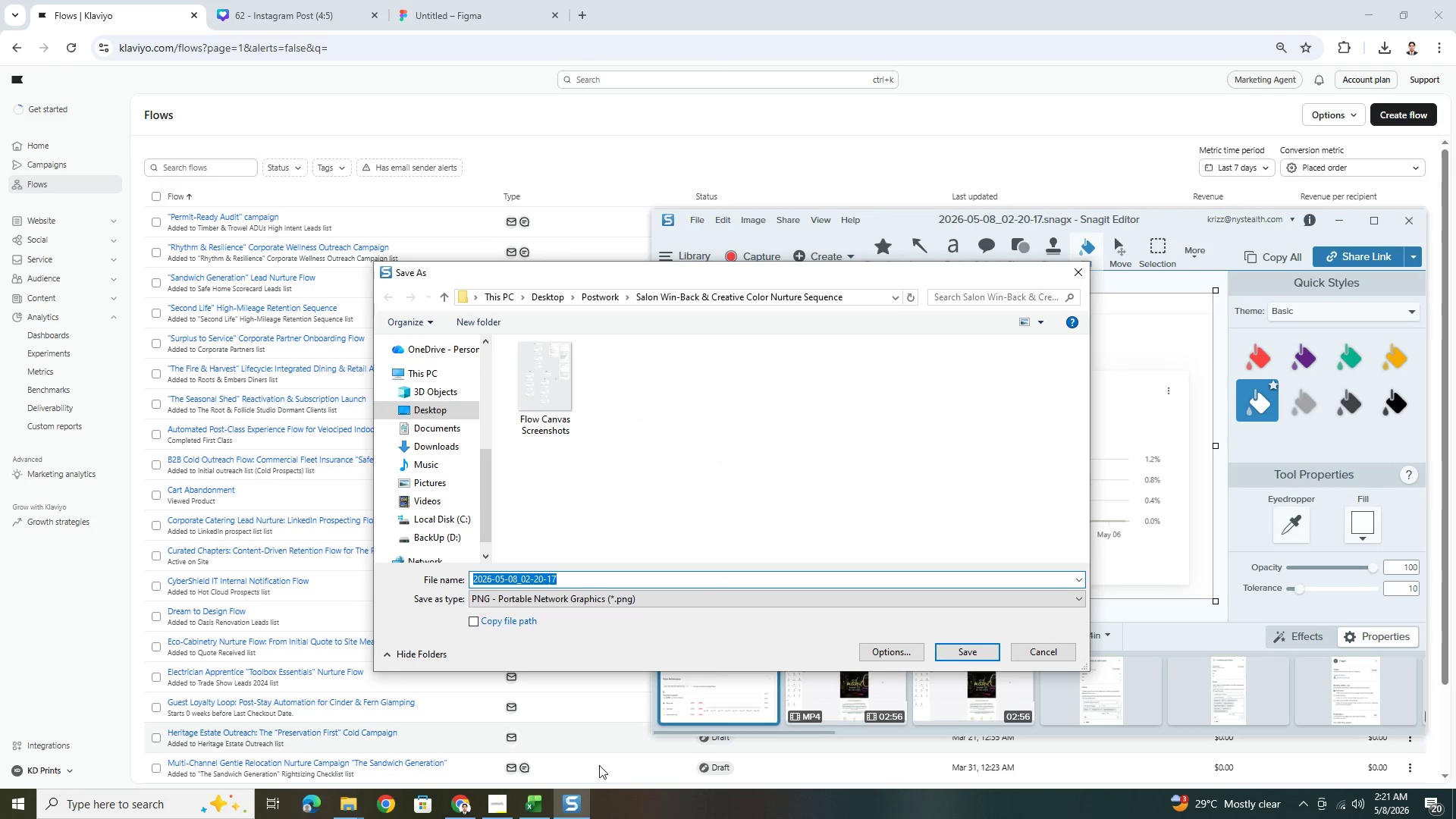 
left_click([501, 805])